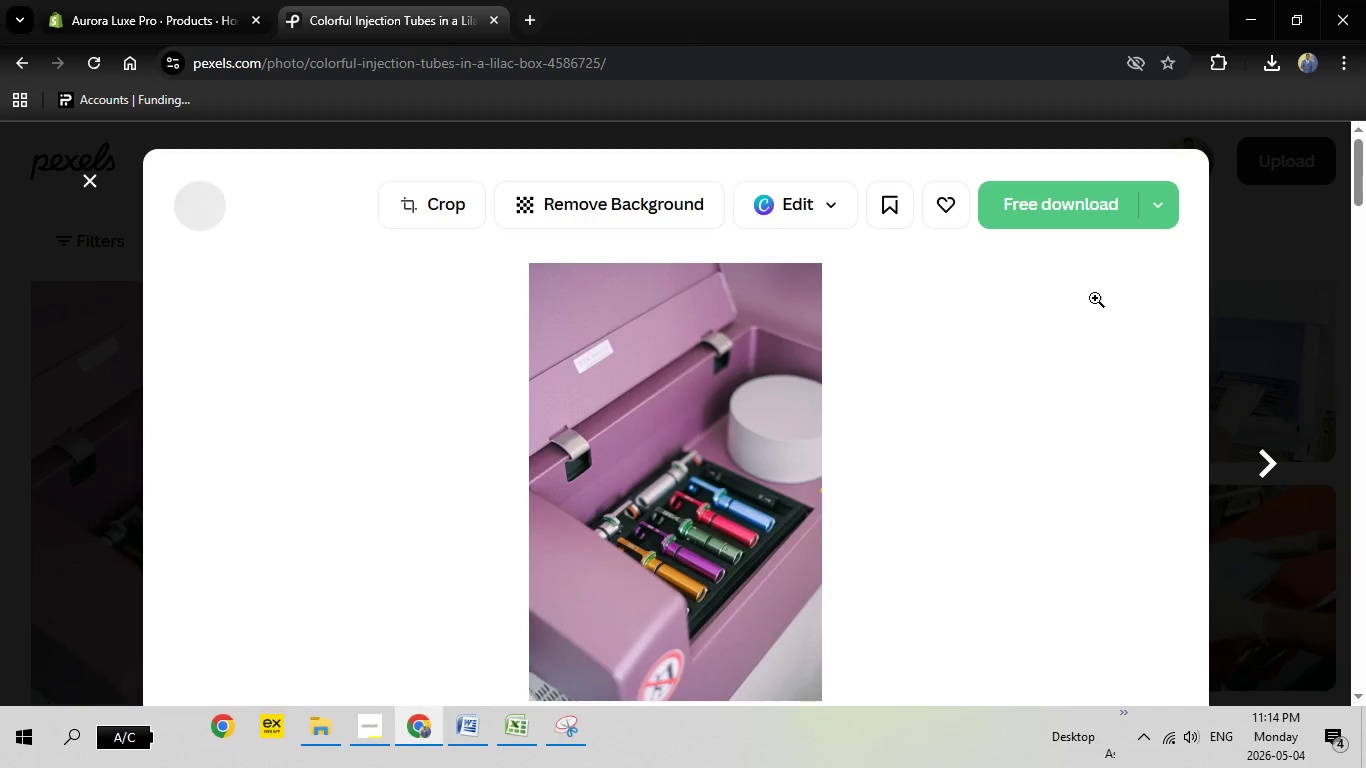 
left_click([1016, 214])
 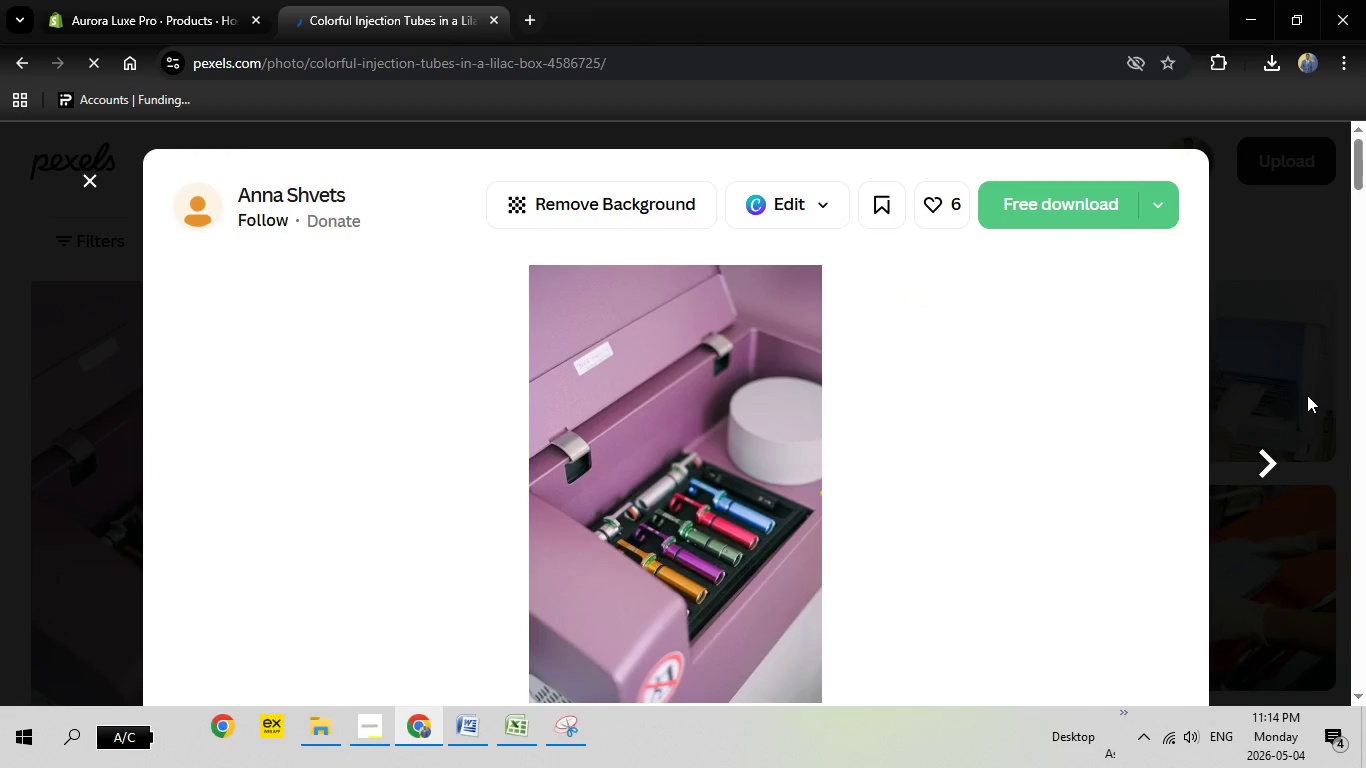 
left_click([1300, 382])
 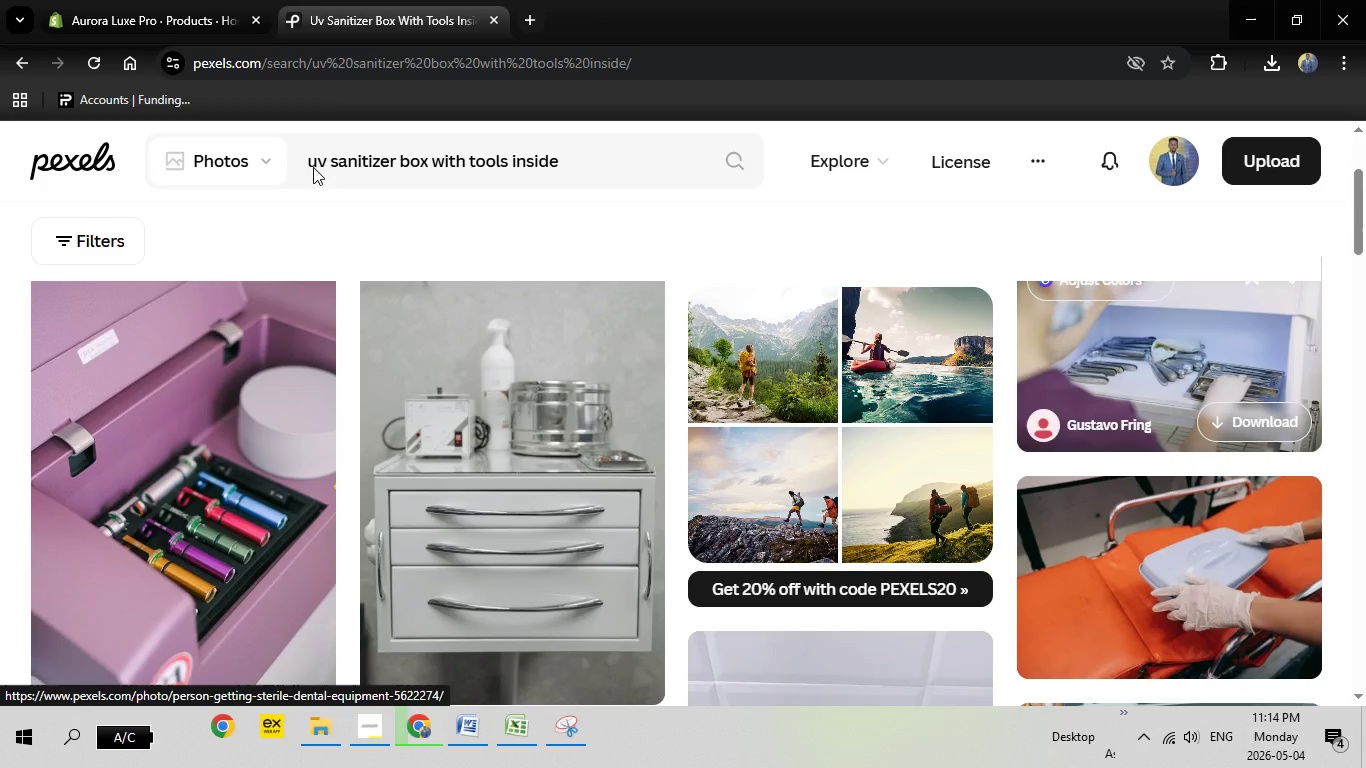 
left_click([186, 0])
 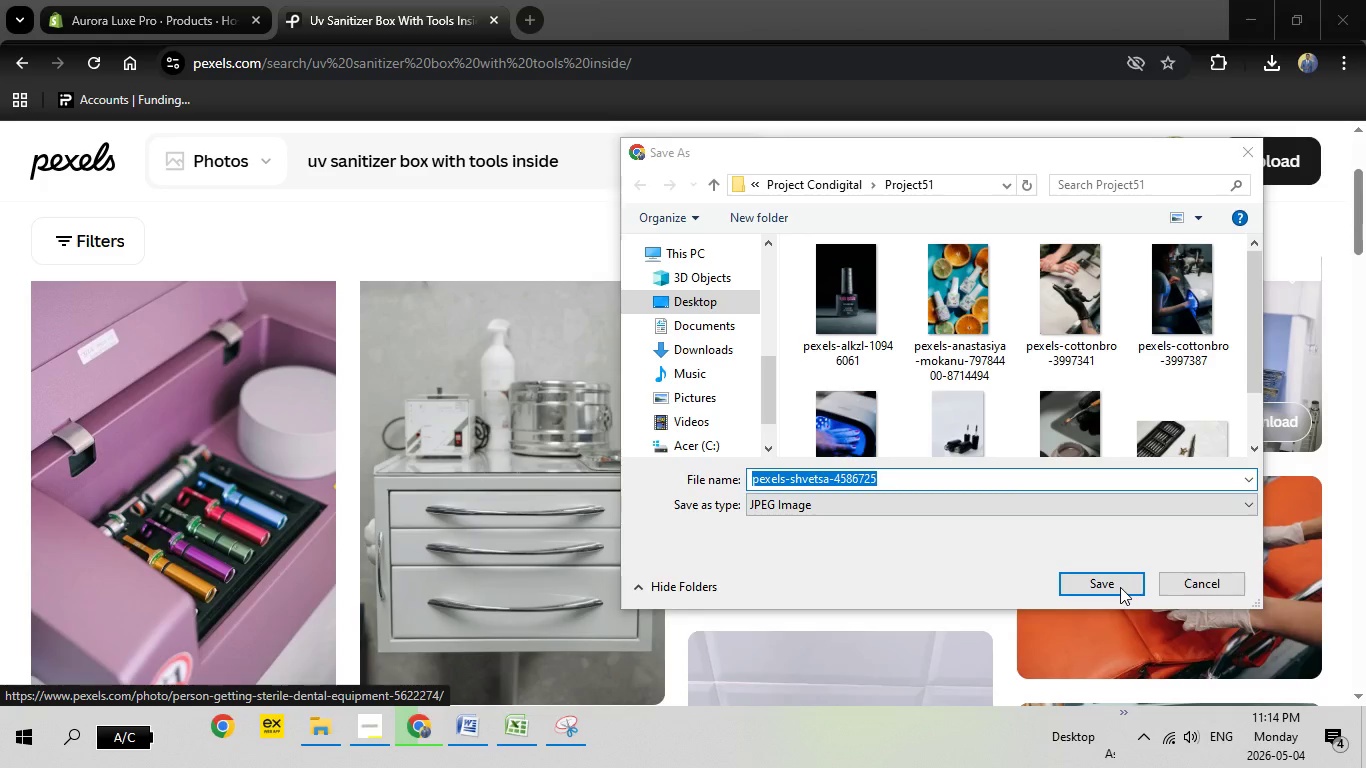 
left_click([1119, 587])
 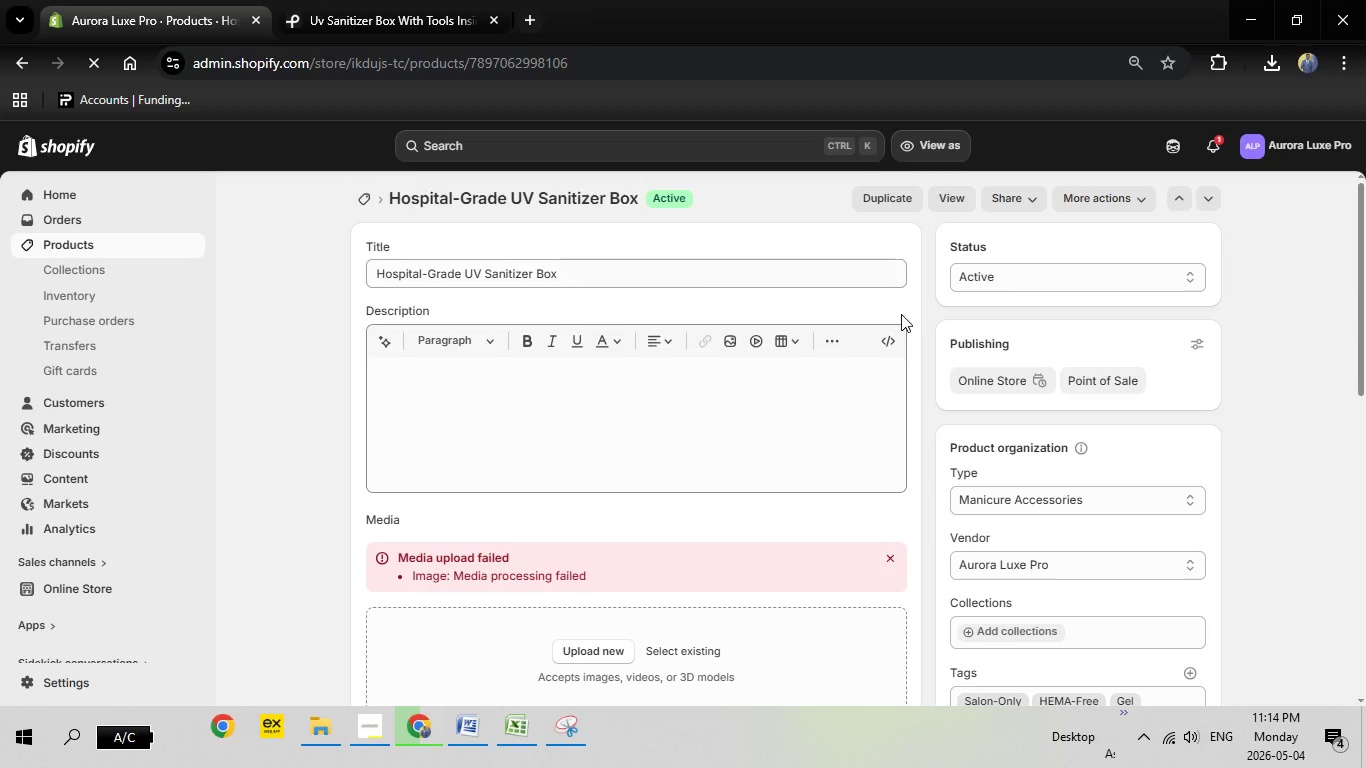 
mouse_move([1038, 369])
 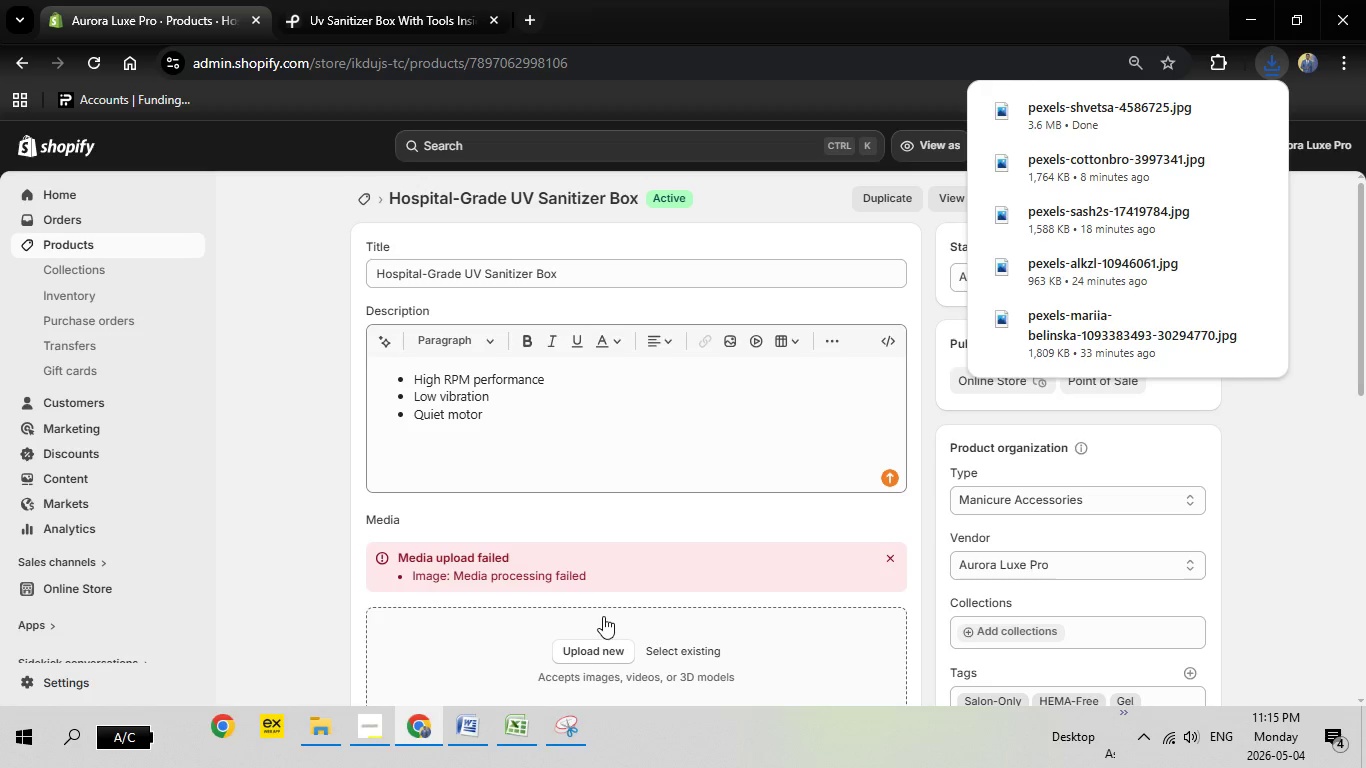 
left_click([610, 656])
 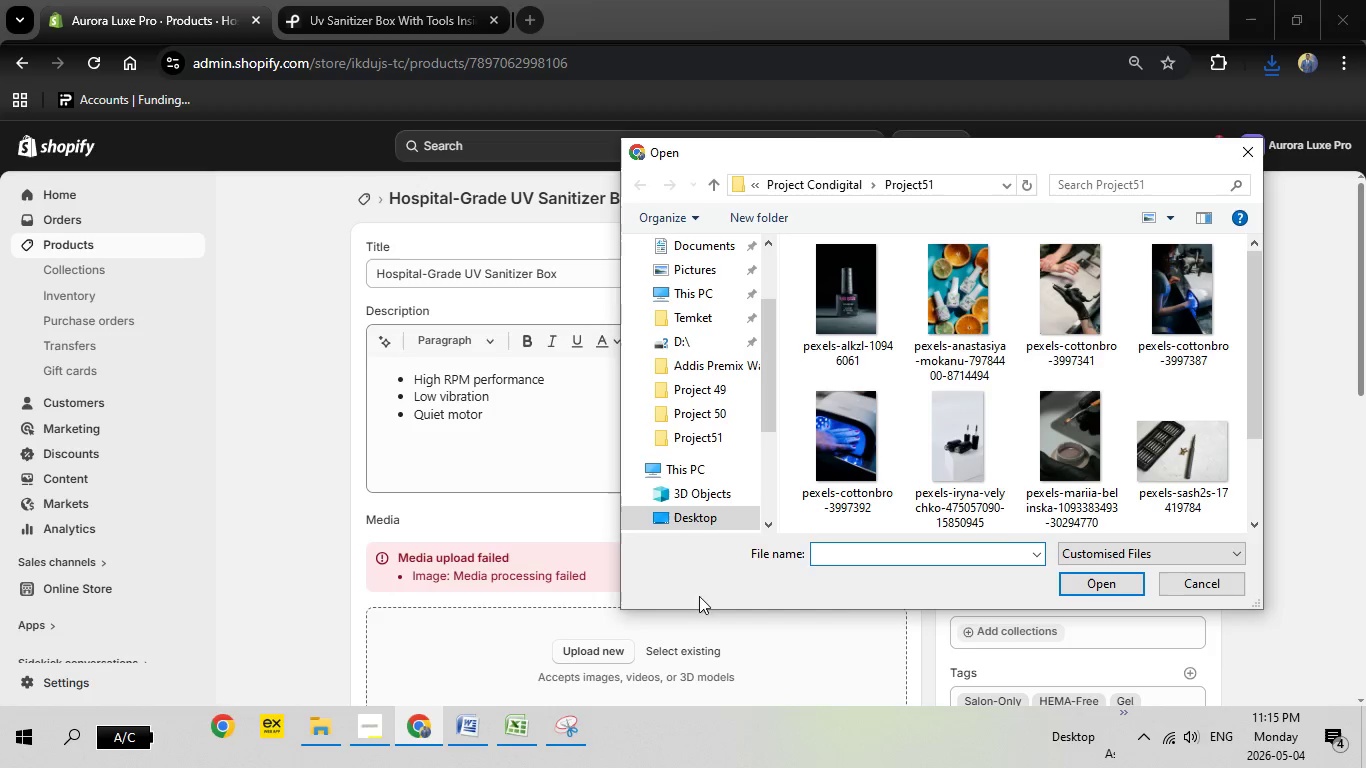 
wait(7.44)
 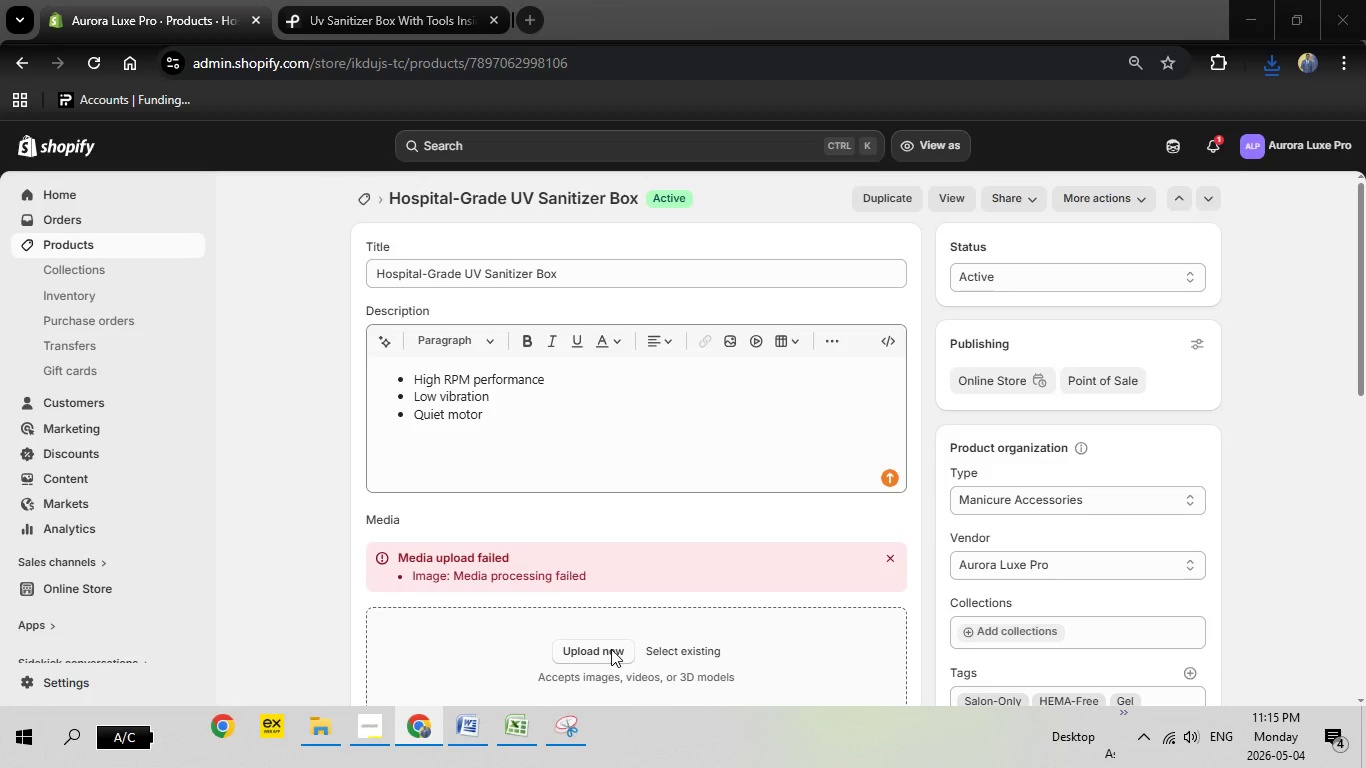 
scroll: coordinate [1081, 395], scroll_direction: down, amount: 5.0
 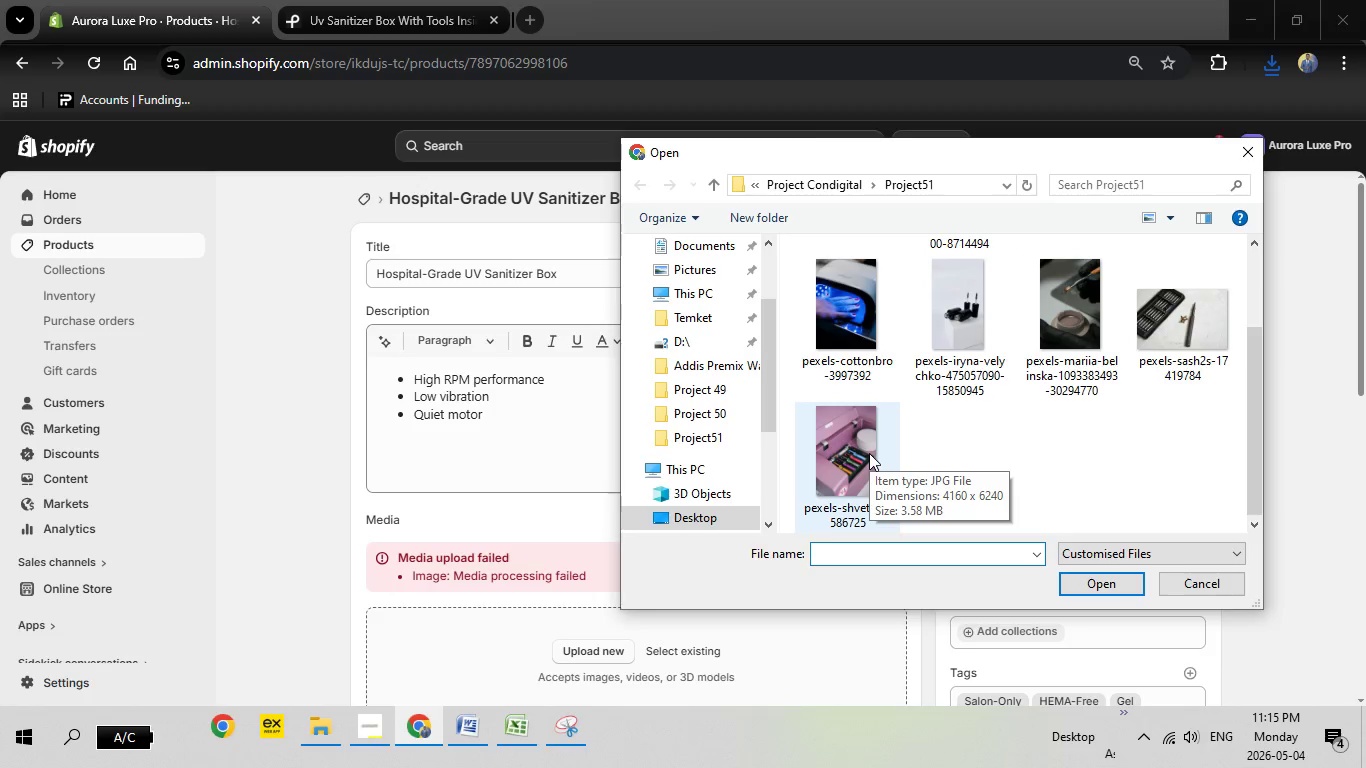 
double_click([869, 453])
 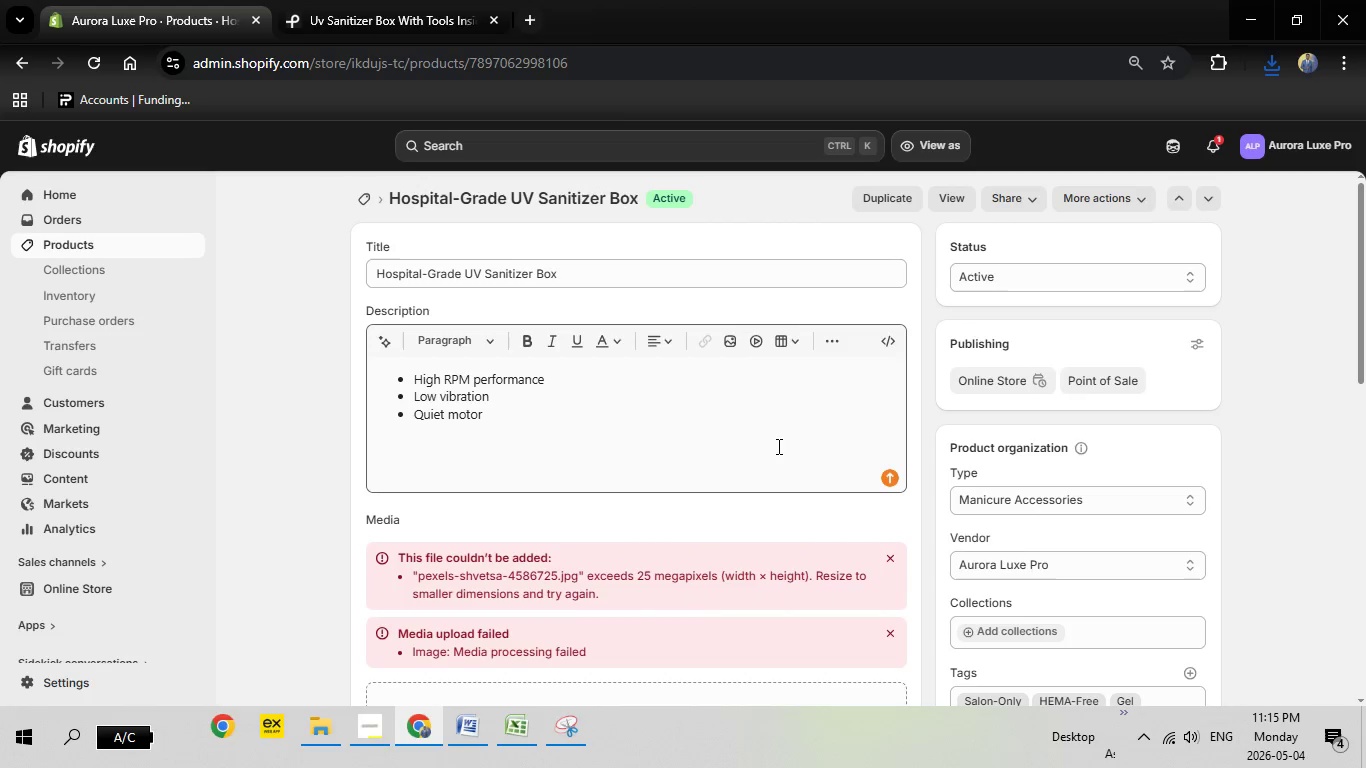 
scroll: coordinate [779, 449], scroll_direction: down, amount: 1.0
 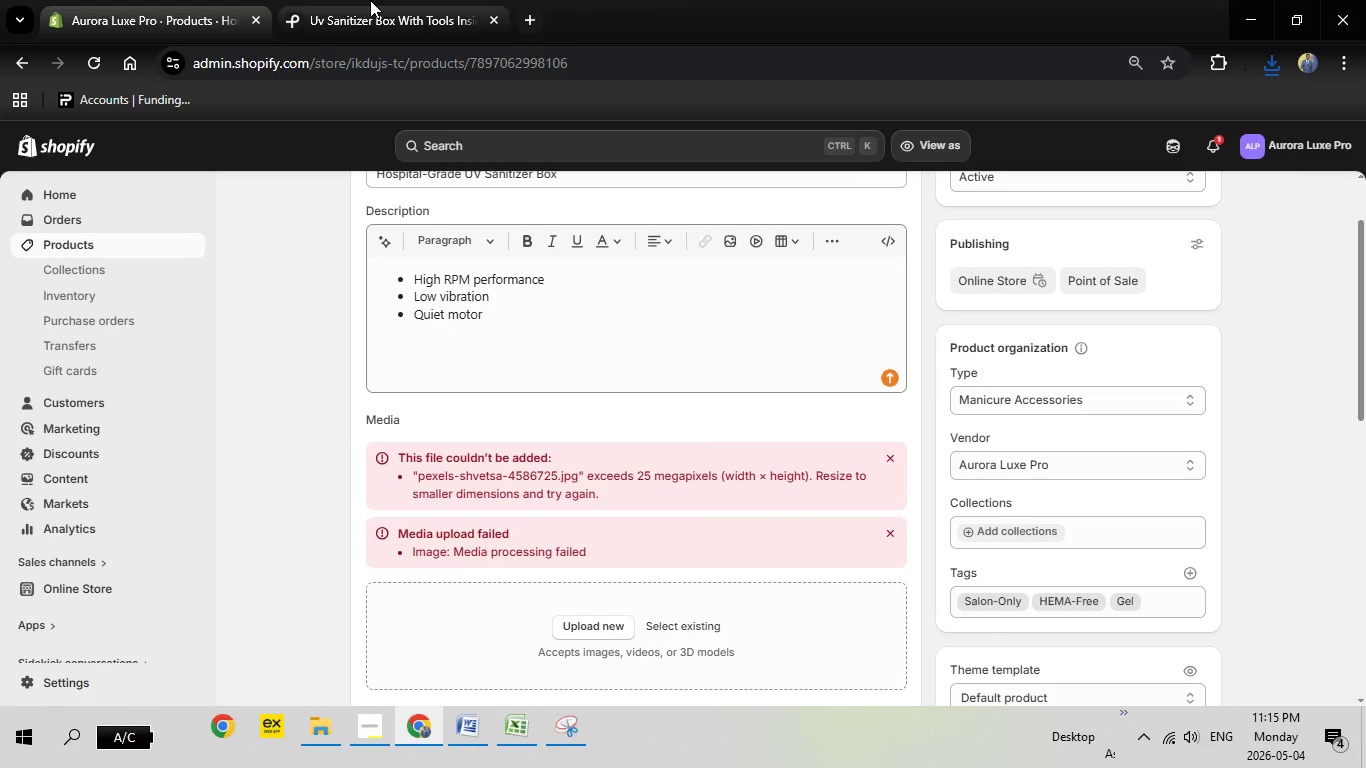 
left_click([370, 0])
 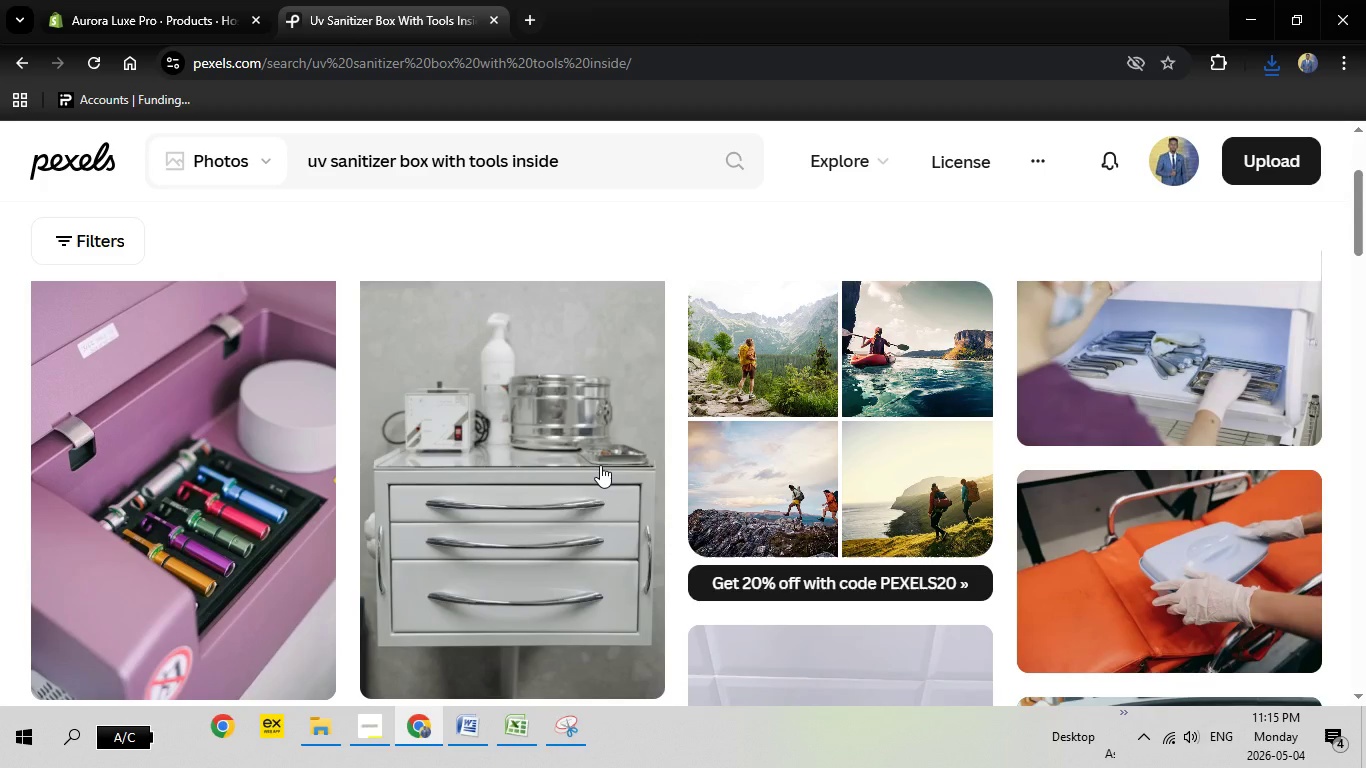 
scroll: coordinate [600, 465], scroll_direction: down, amount: 4.0
 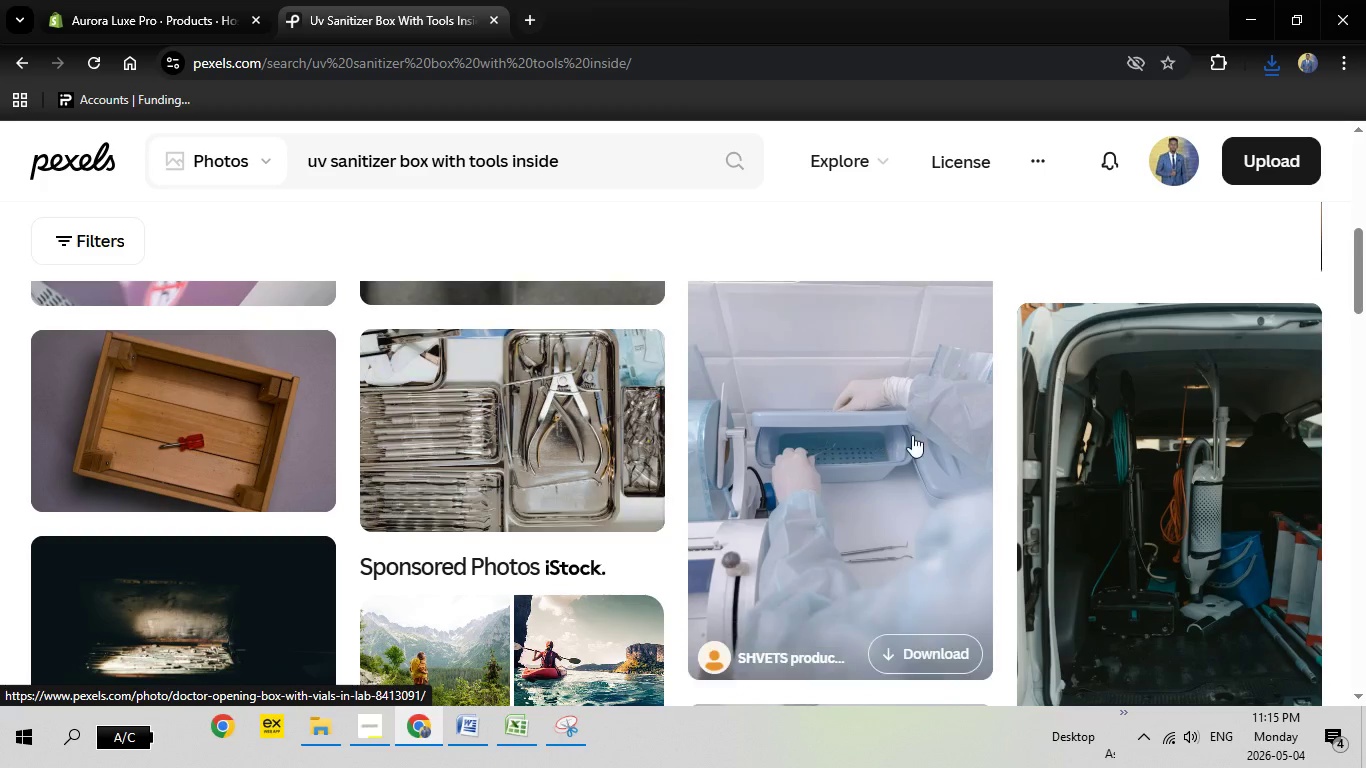 
scroll: coordinate [912, 435], scroll_direction: up, amount: 5.0
 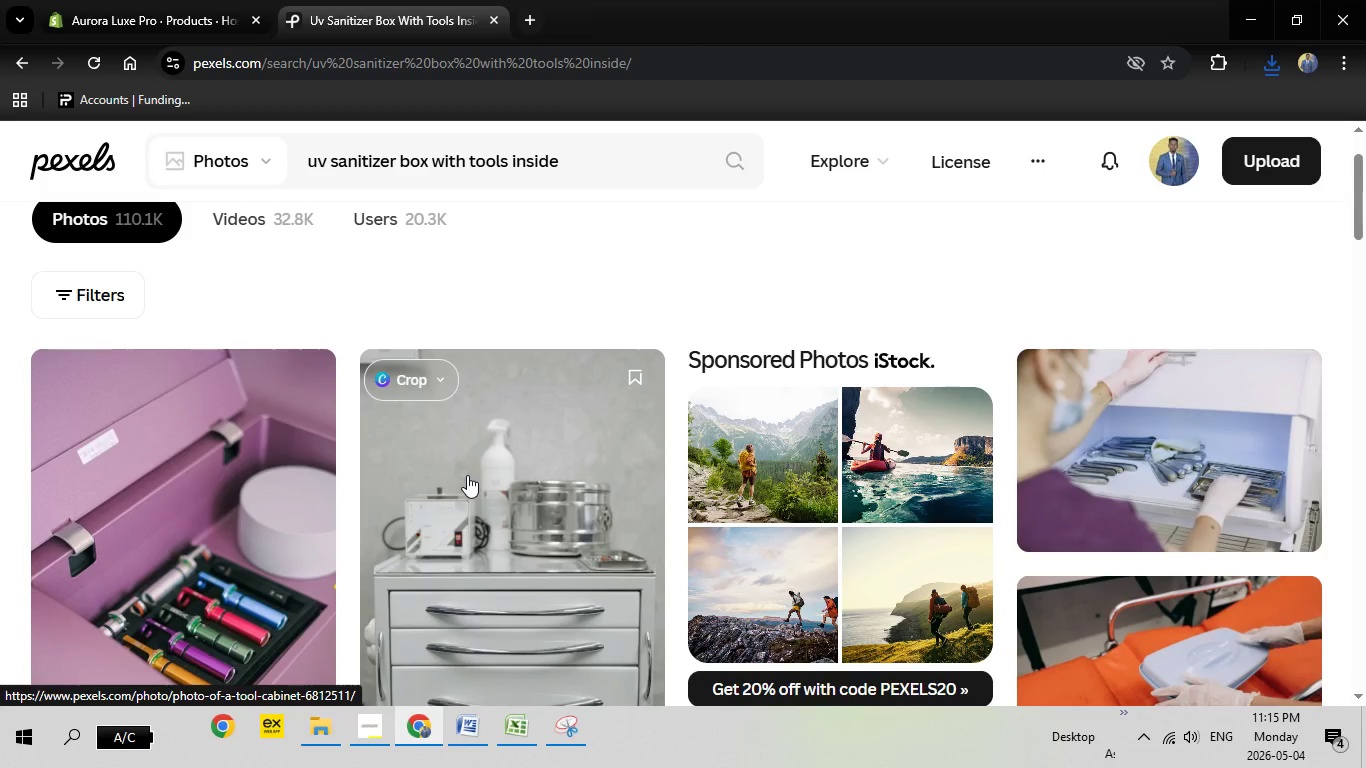 
left_click([468, 477])
 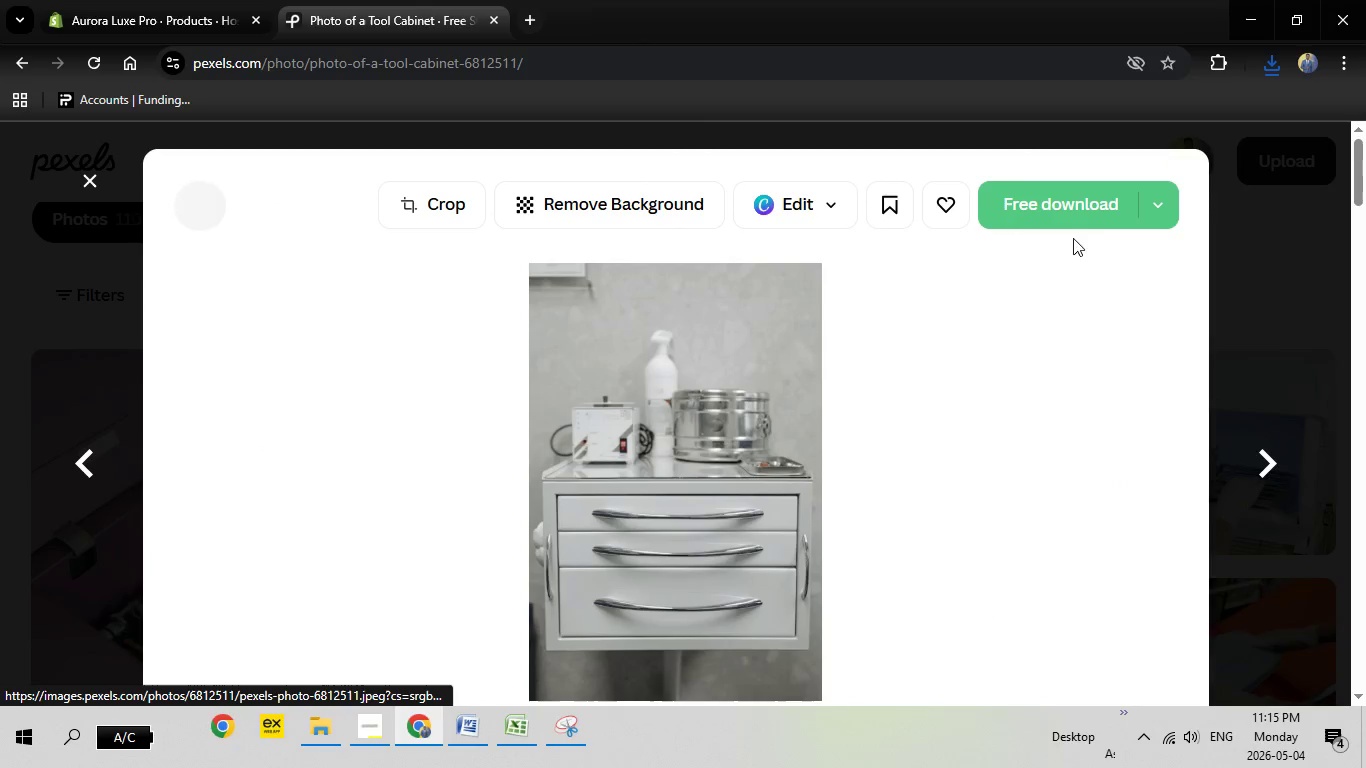 
left_click([1098, 213])
 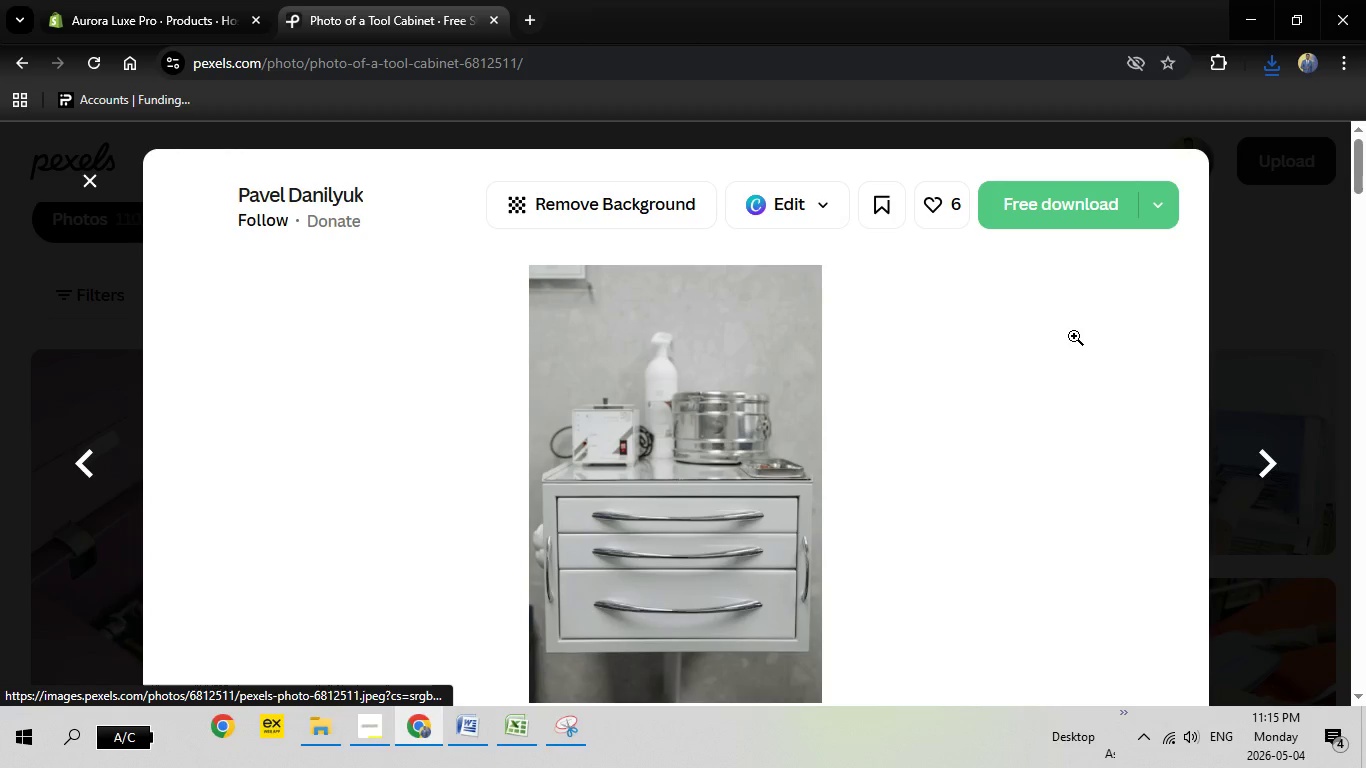 
mouse_move([1145, 383])
 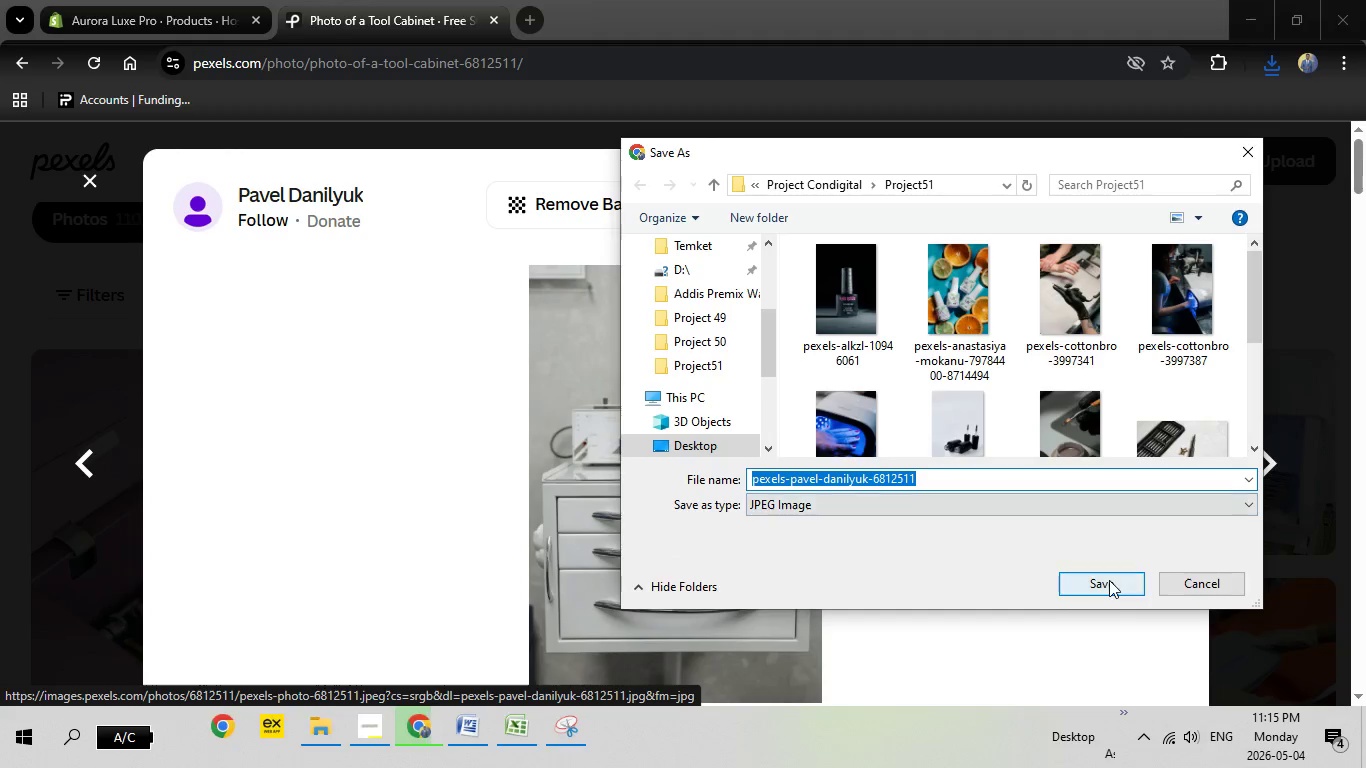 
left_click([1109, 580])
 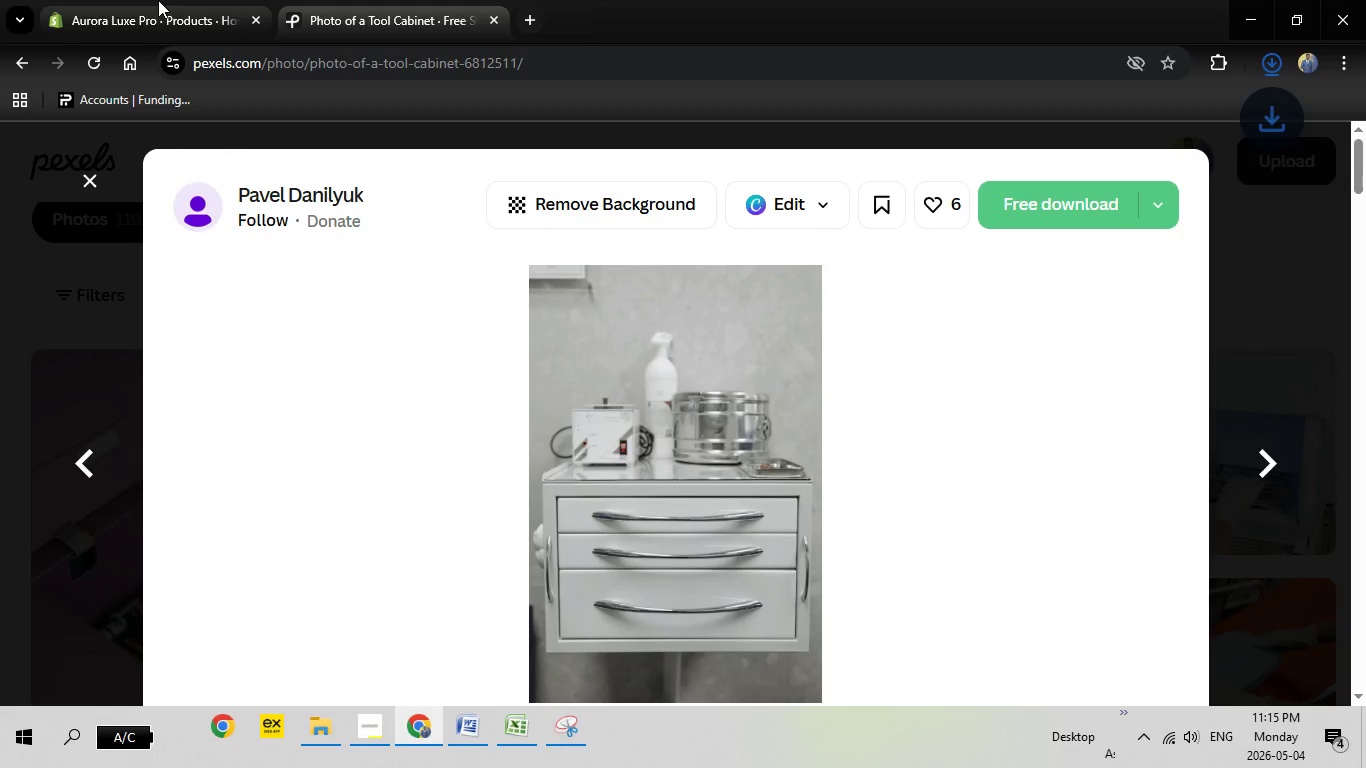 
left_click([158, 0])
 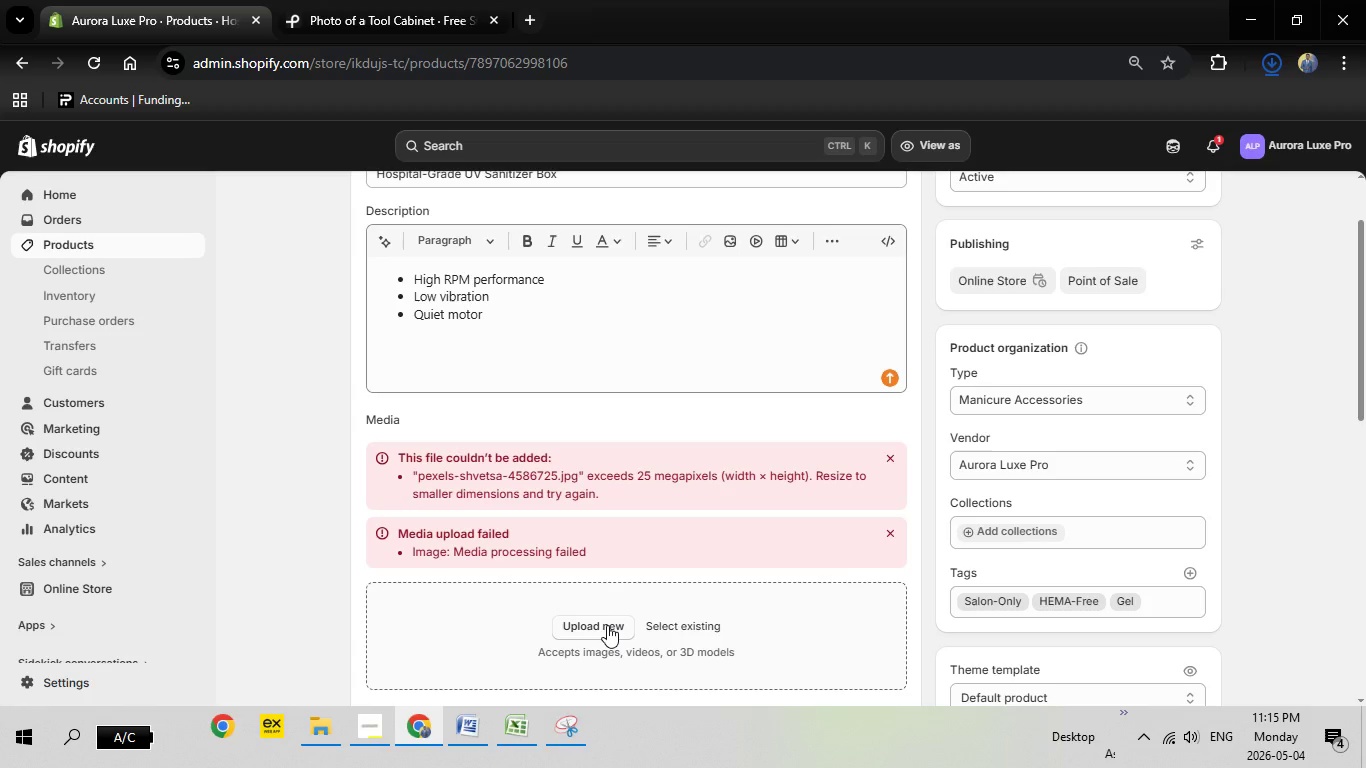 
left_click([607, 624])
 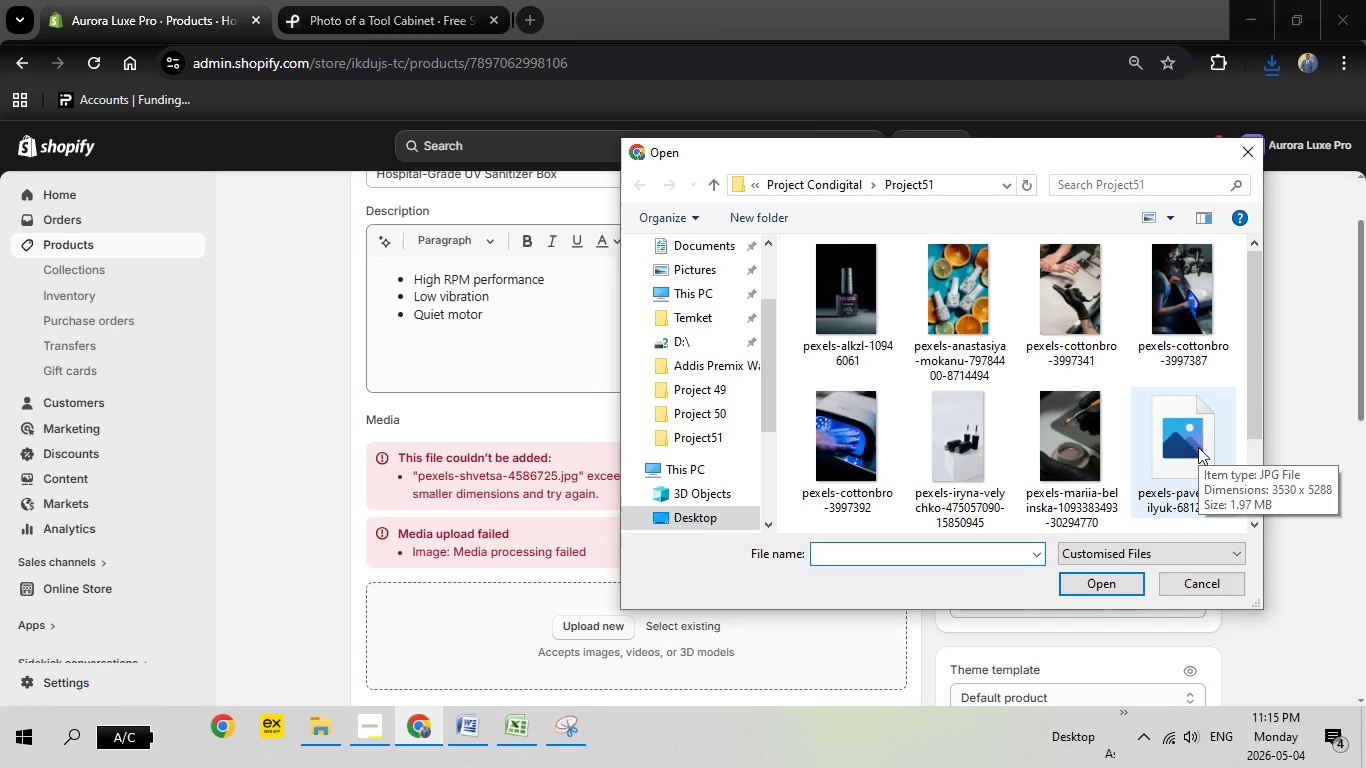 
wait(12.62)
 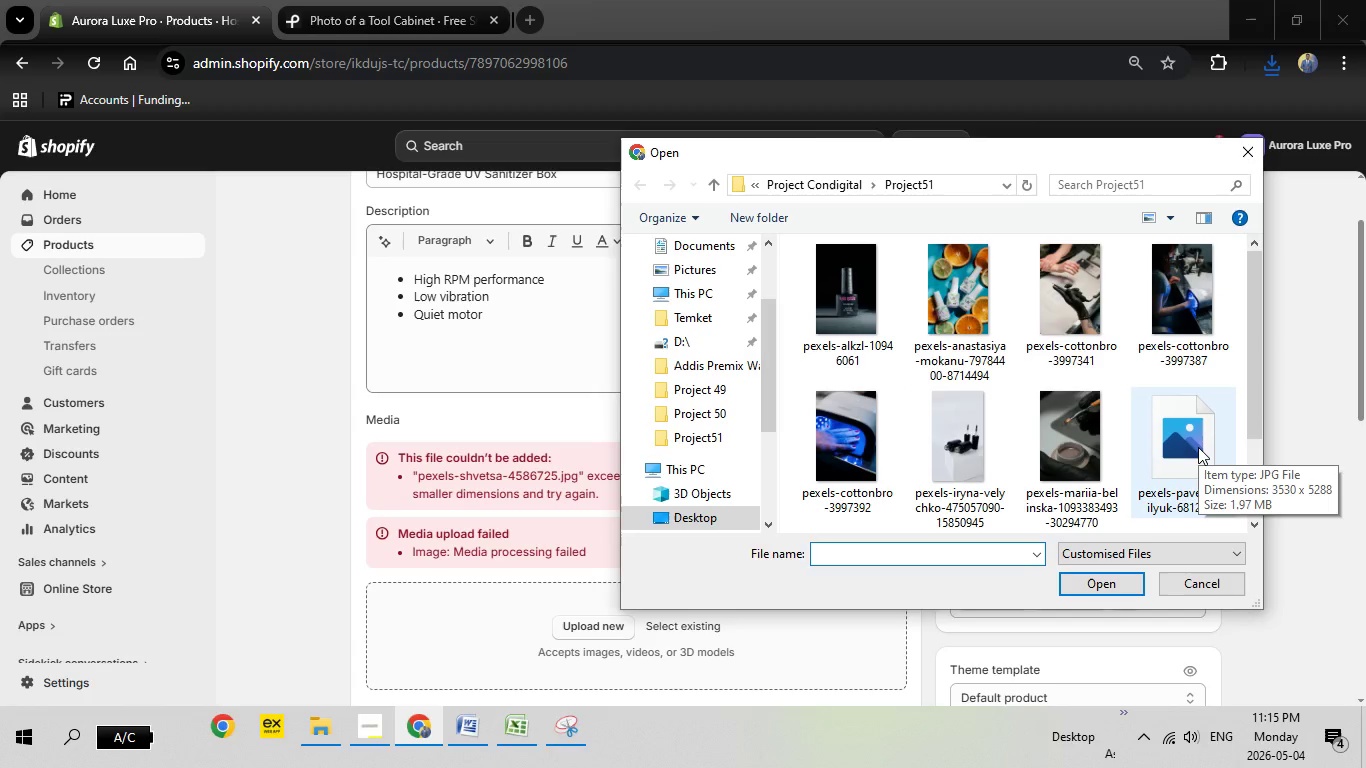 
double_click([1198, 447])
 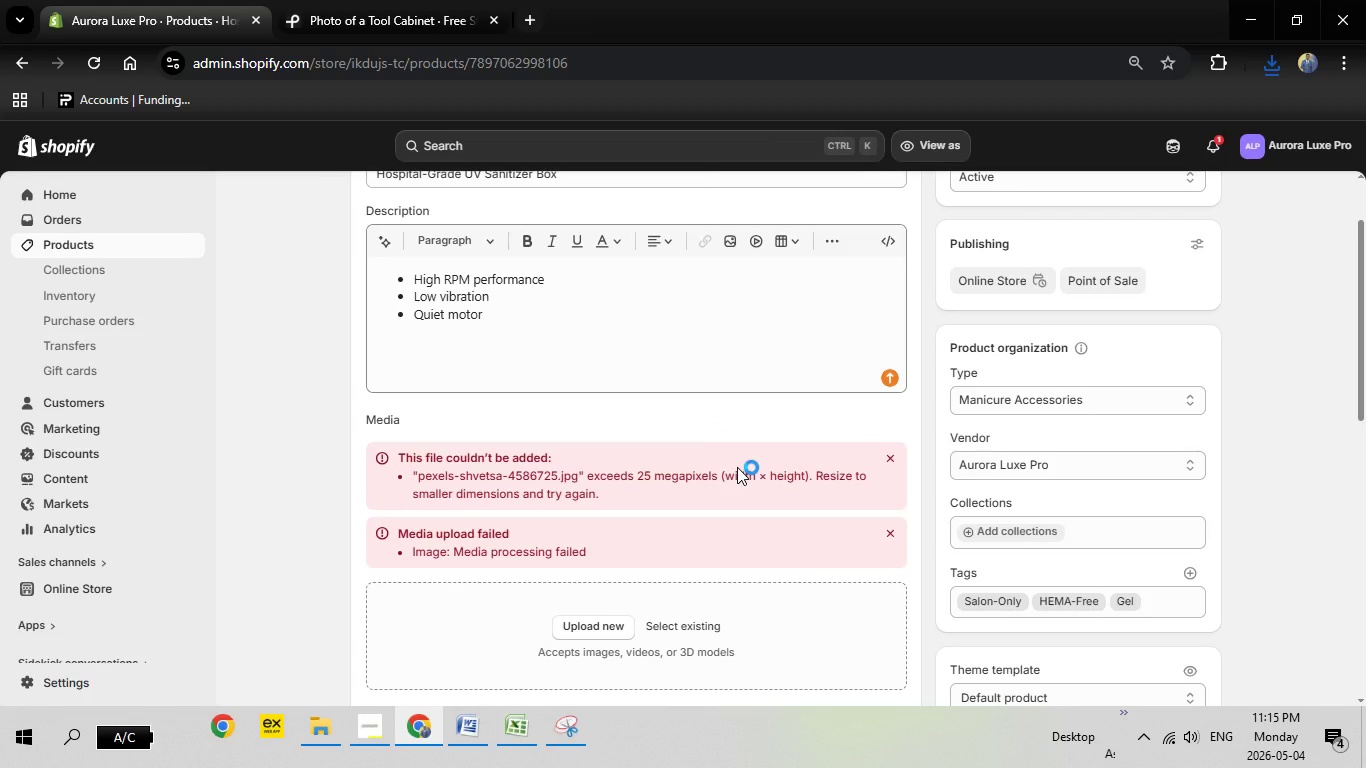 
scroll: coordinate [737, 467], scroll_direction: down, amount: 1.0
 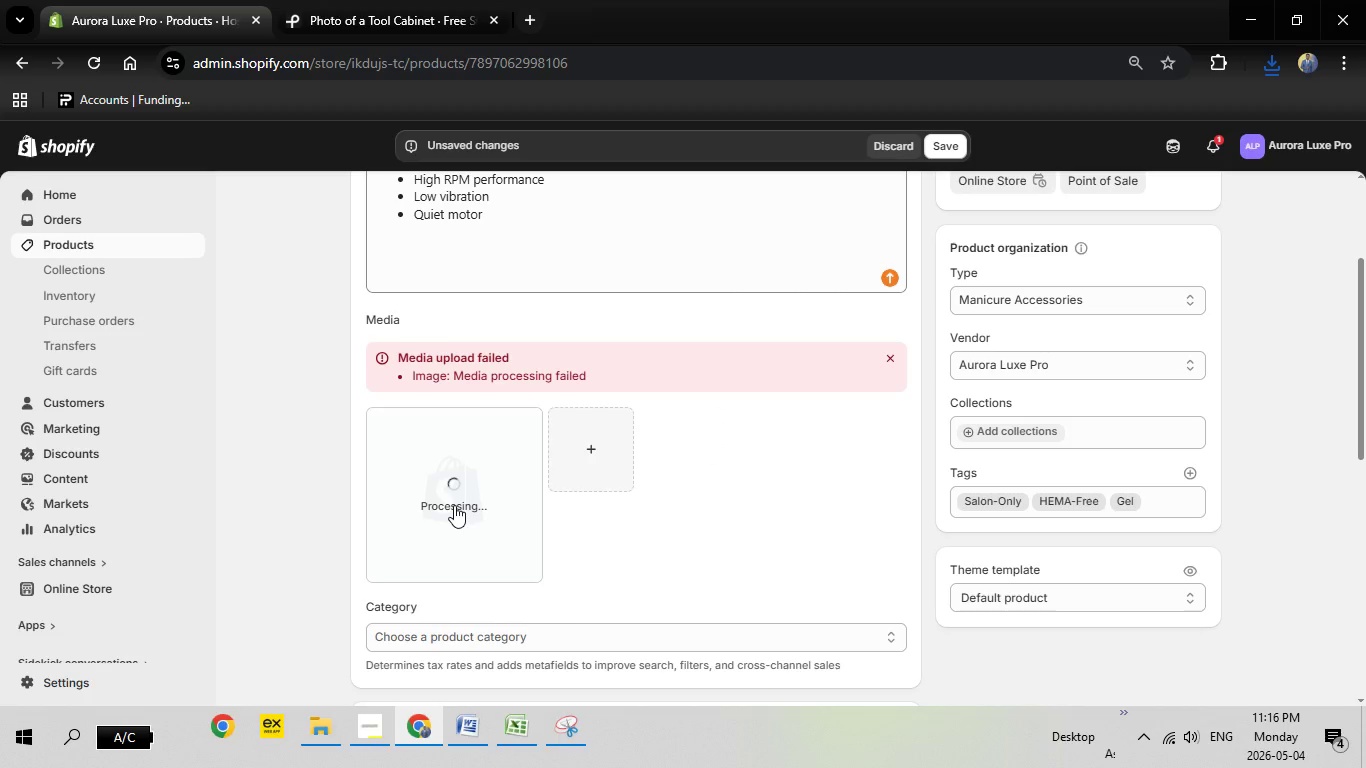 
wait(22.33)
 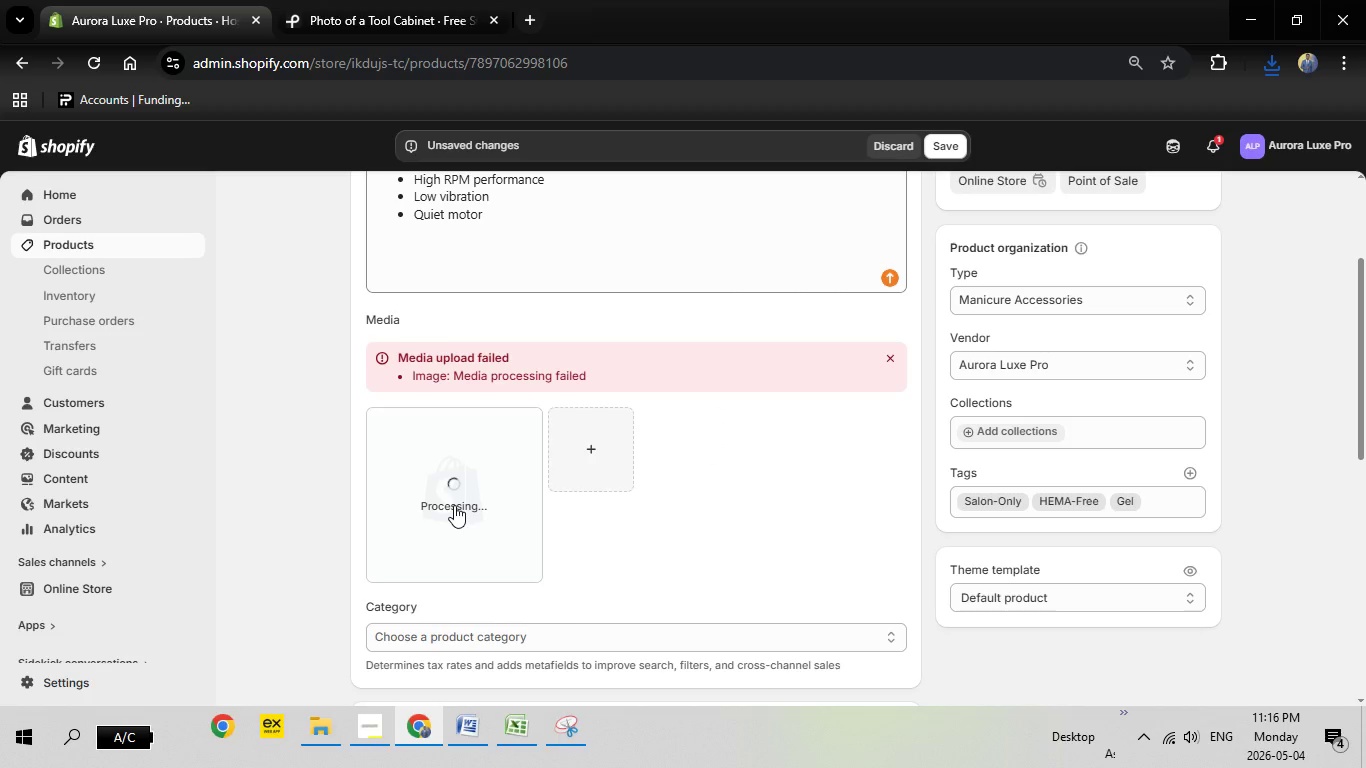 
left_click([483, 521])
 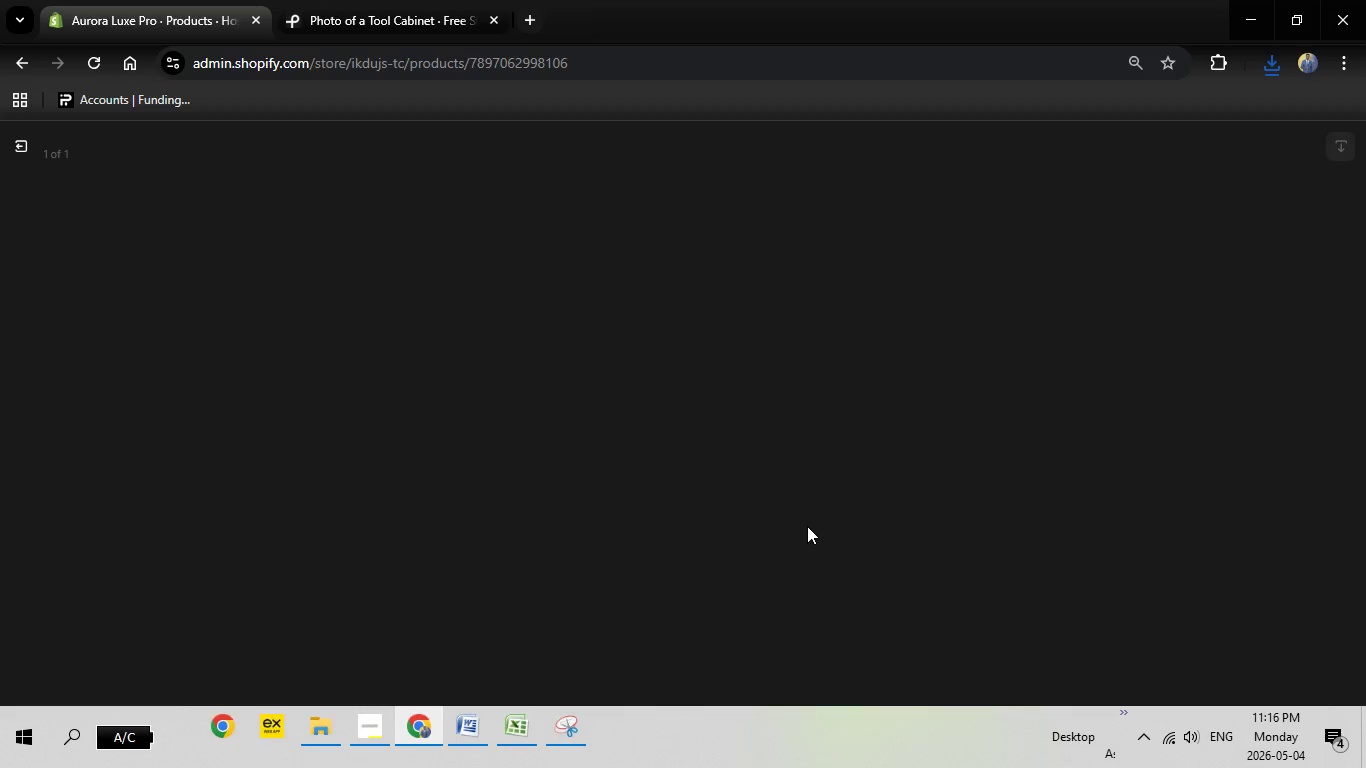 
wait(15.06)
 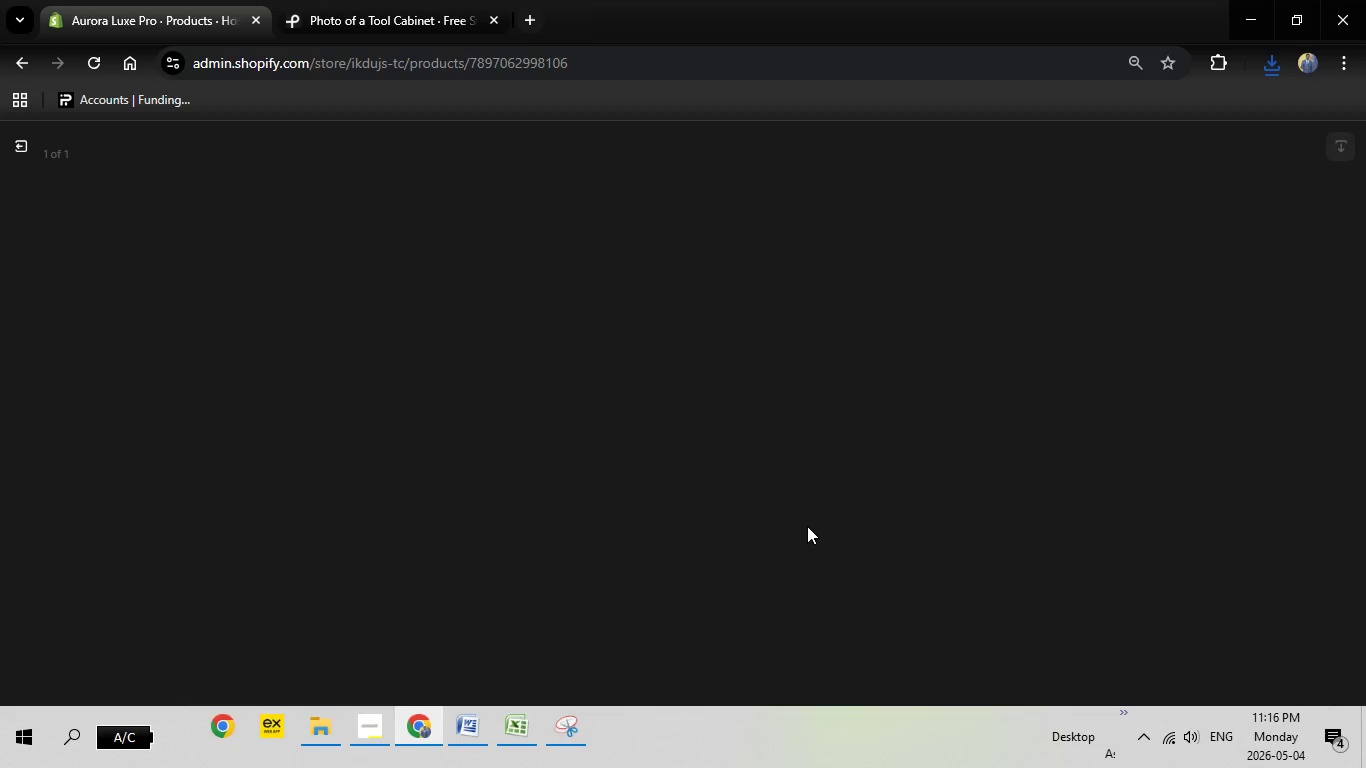 
double_click([1117, 351])
 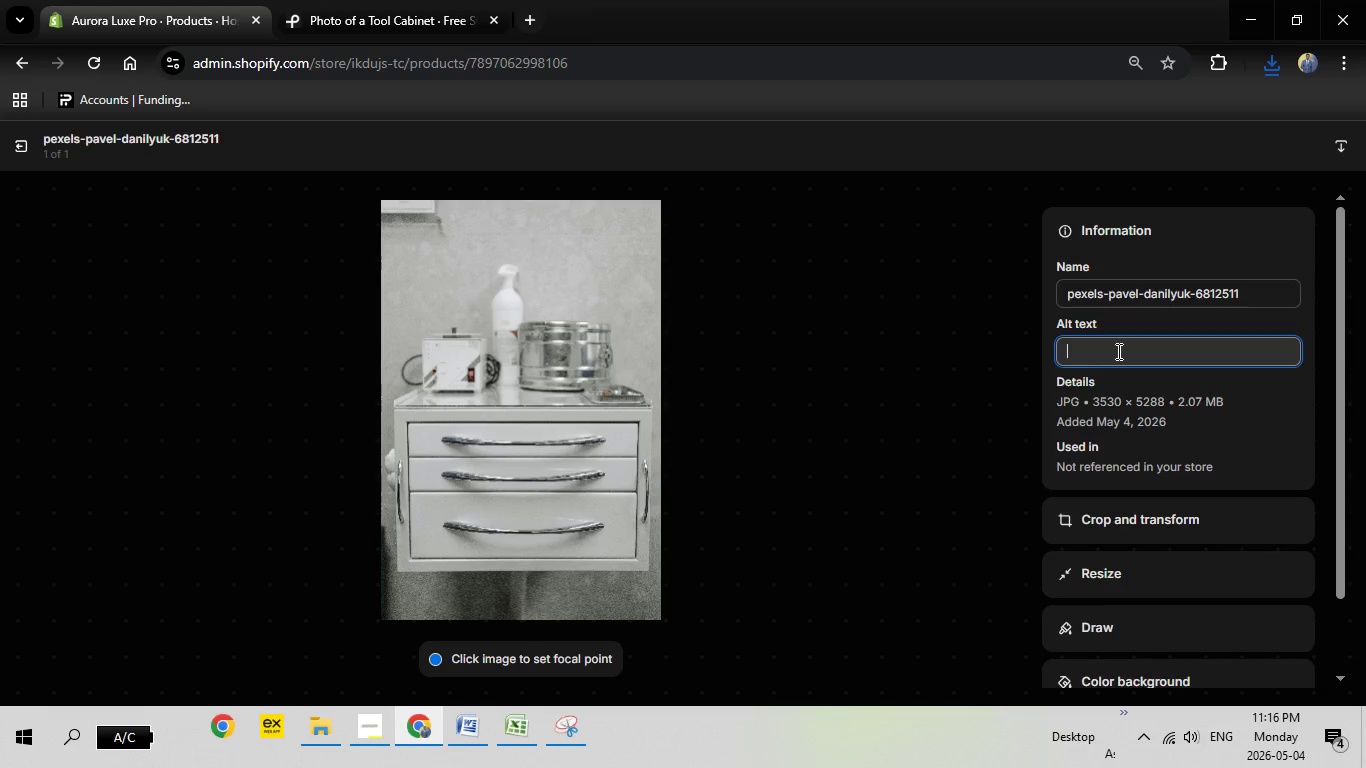 
right_click([1117, 351])
 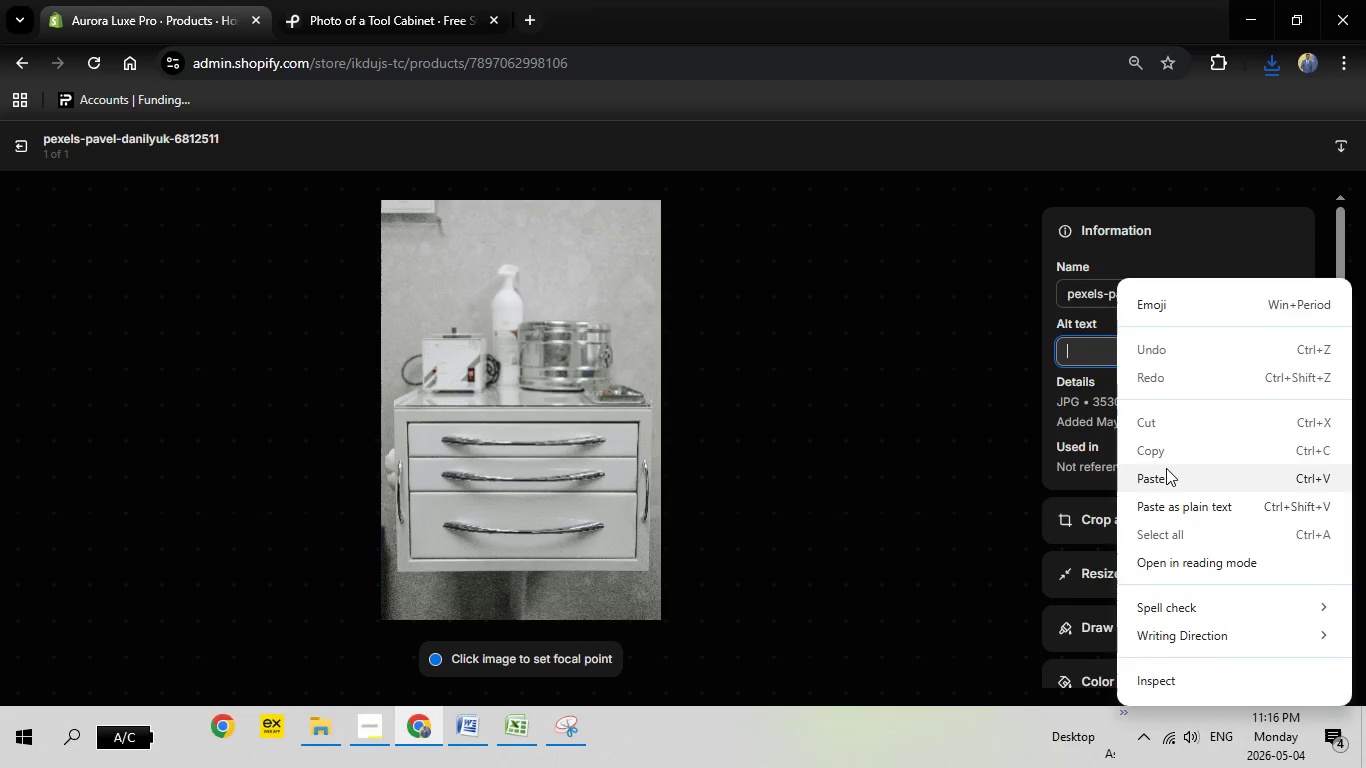 
left_click([1166, 468])
 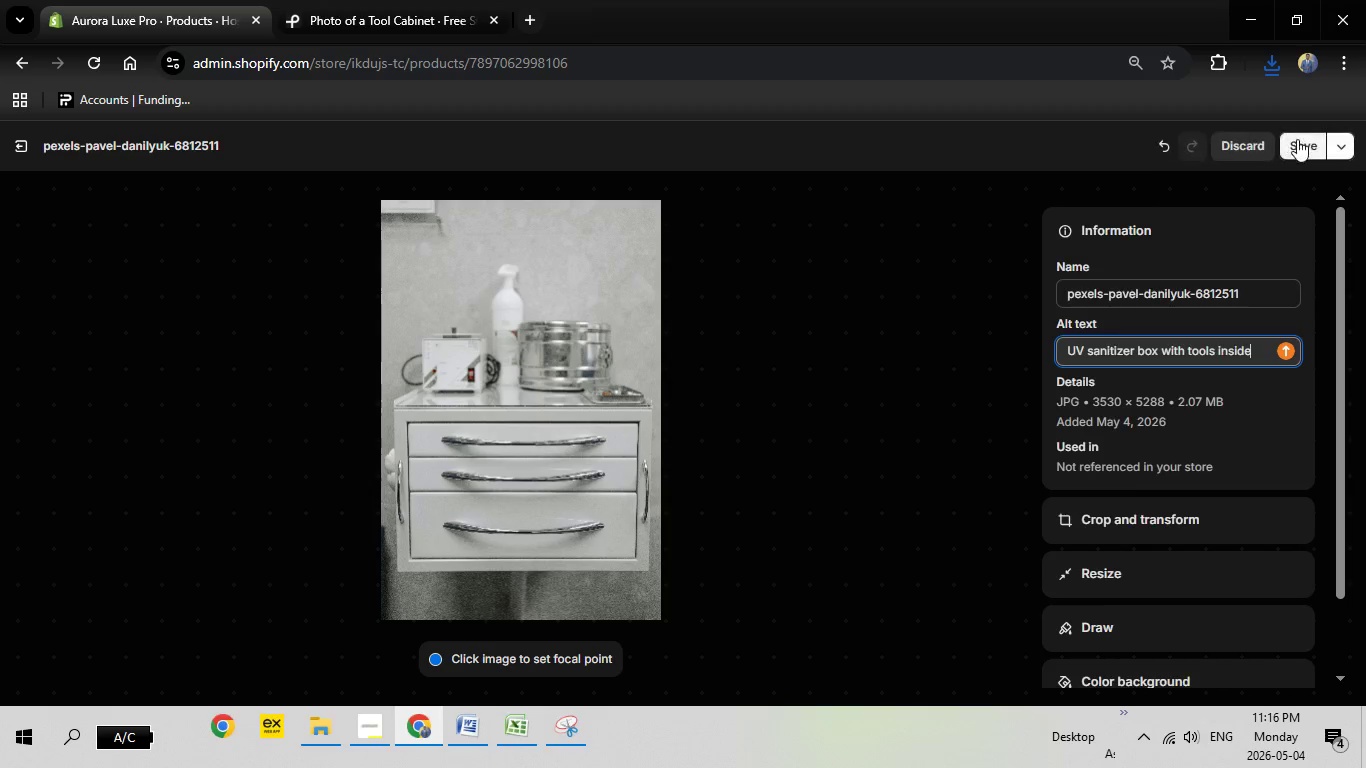 
left_click([1299, 141])
 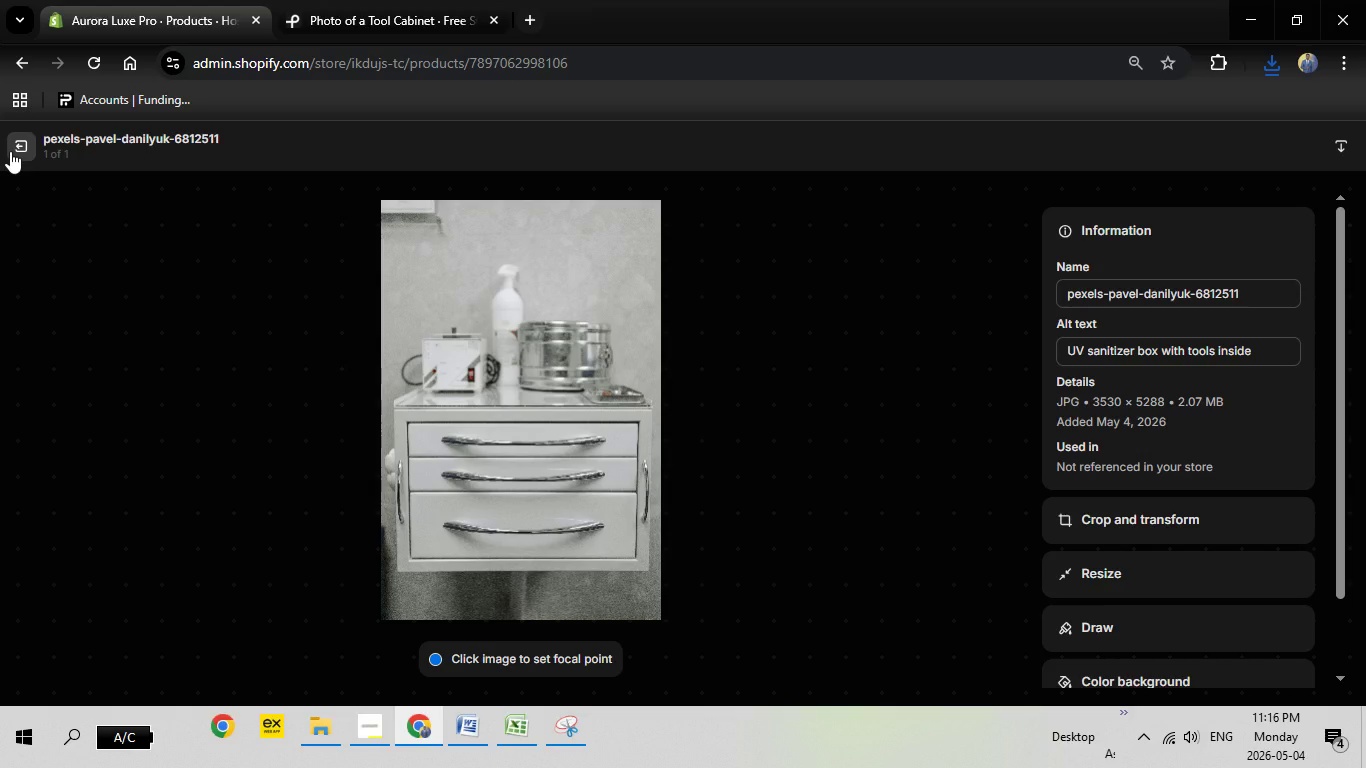 
left_click([10, 151])
 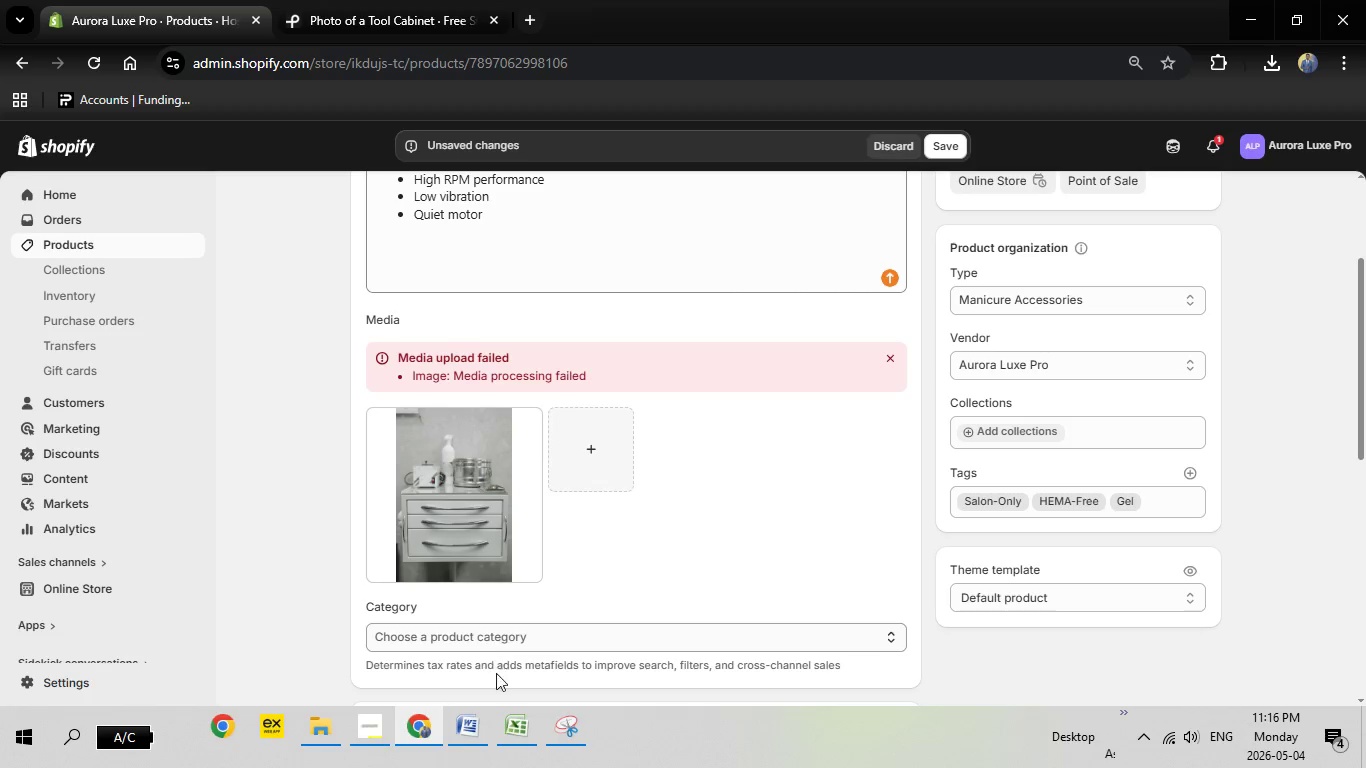 
left_click([468, 723])
 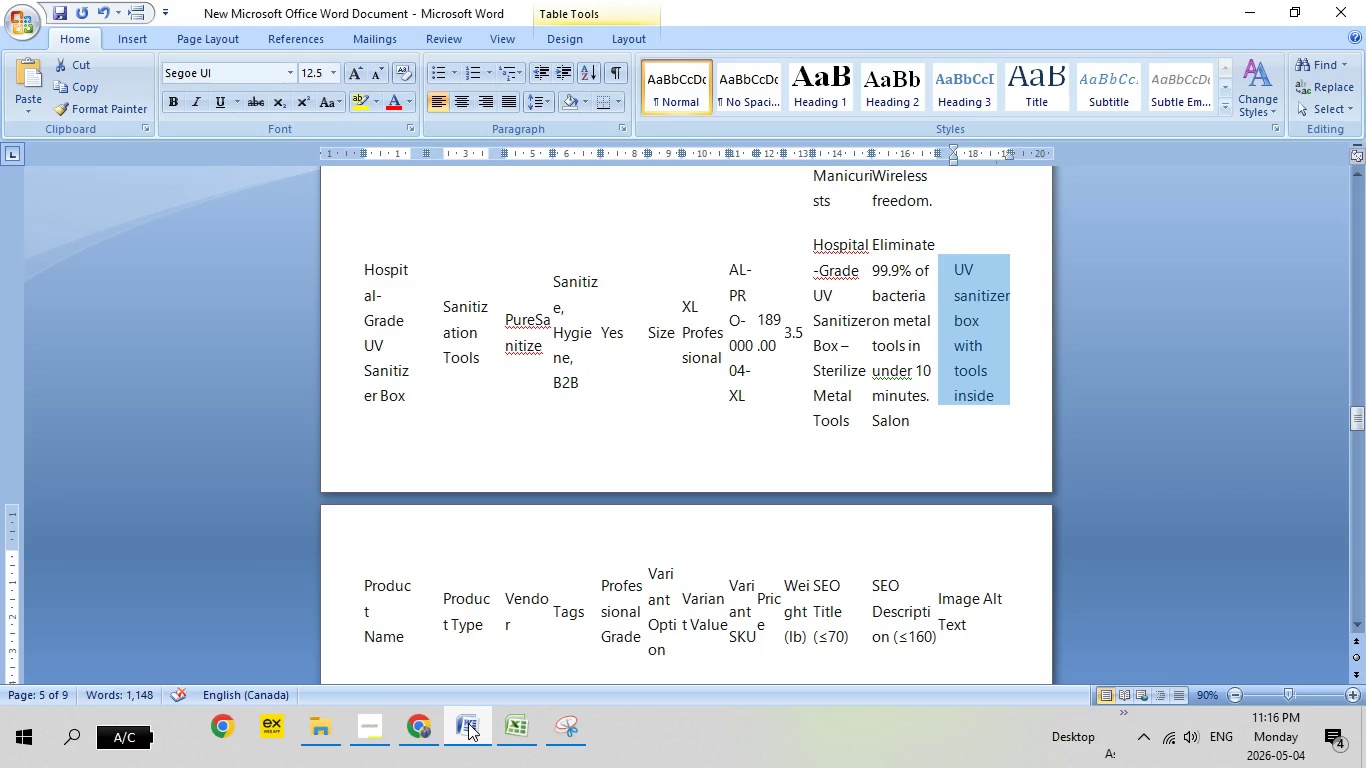 
left_click([468, 723])
 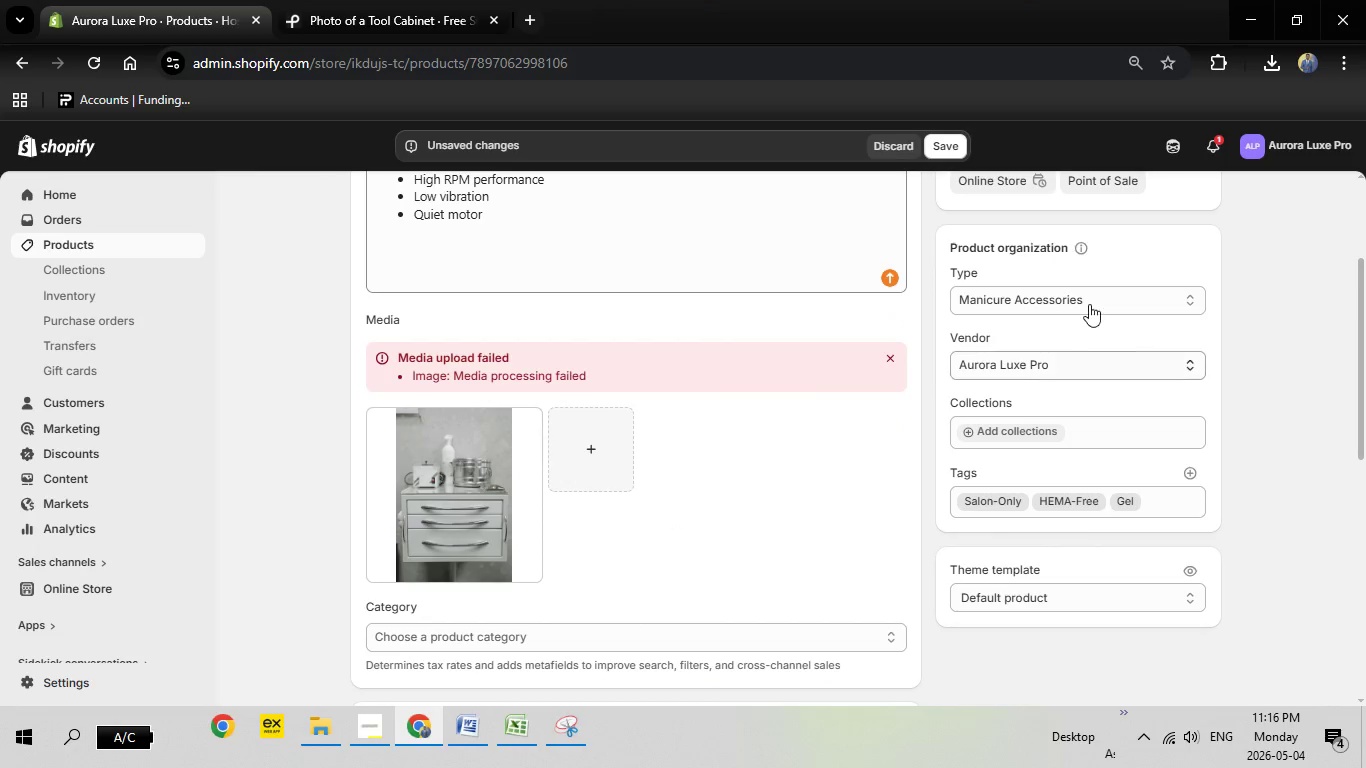 
left_click([1085, 300])
 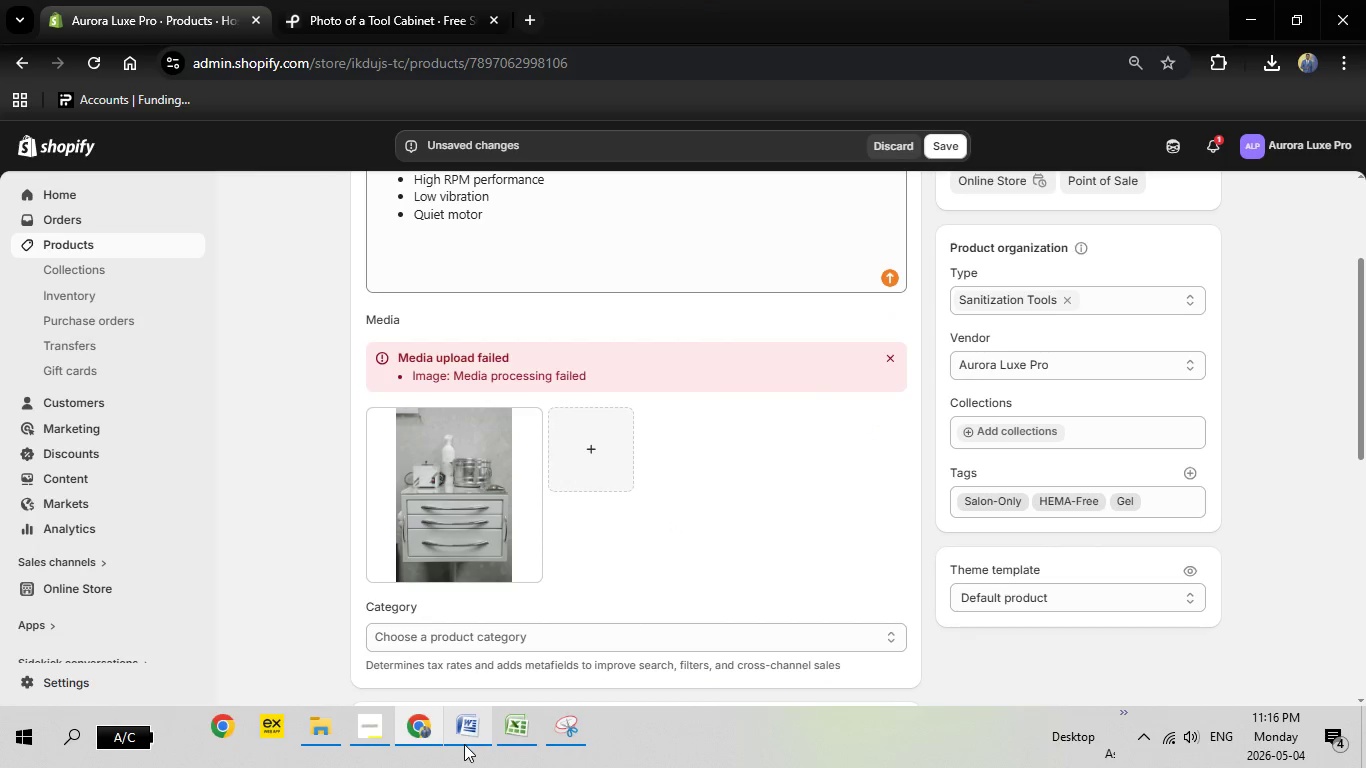 
wait(9.08)
 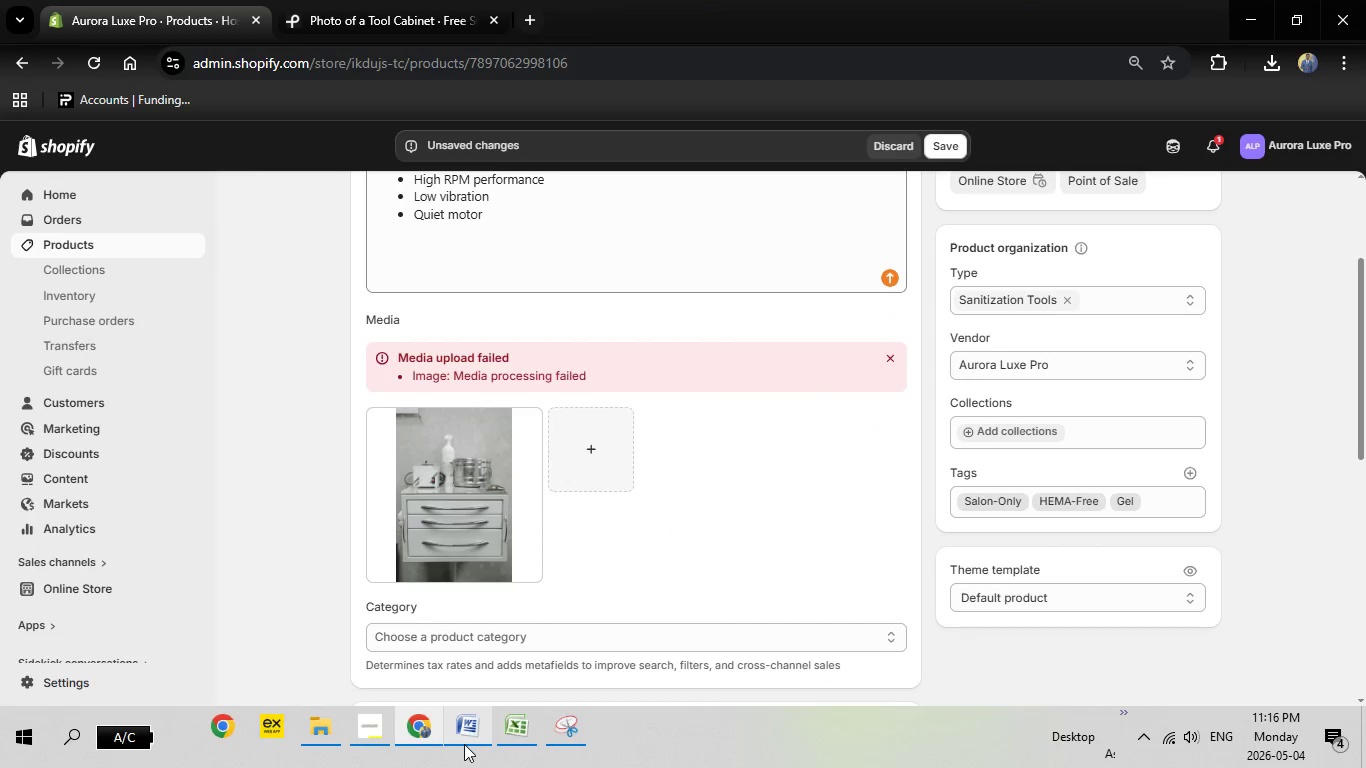 
left_click([458, 735])
 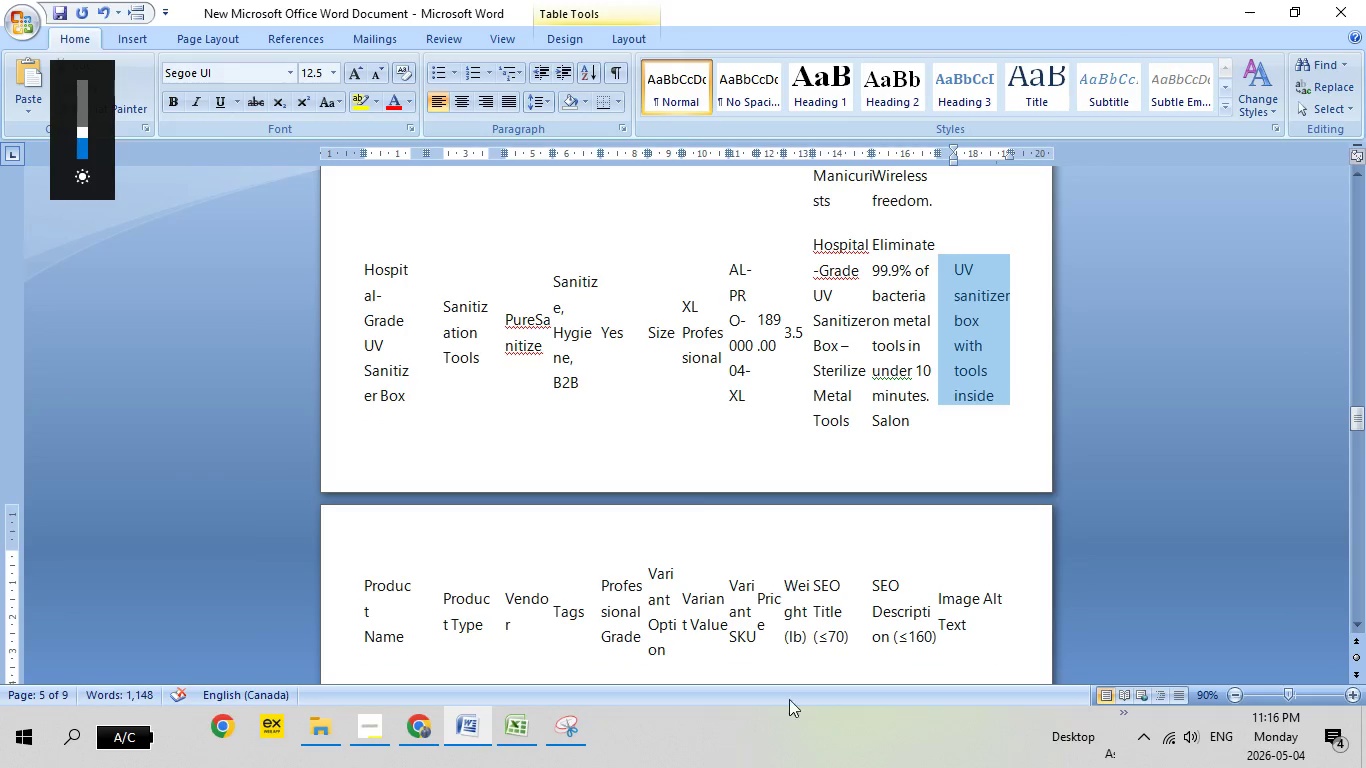 
scroll: coordinate [633, 405], scroll_direction: down, amount: 1.0
 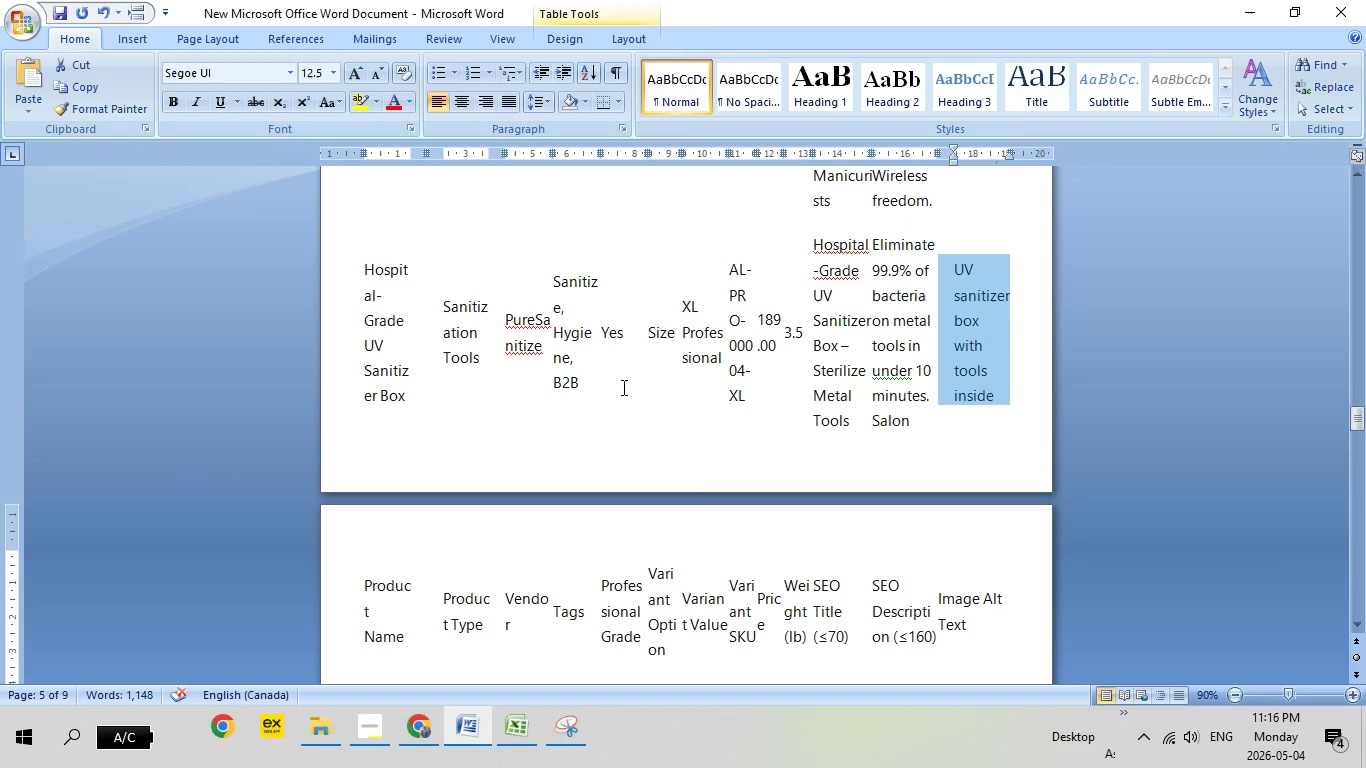 
scroll: coordinate [622, 387], scroll_direction: up, amount: 1.0
 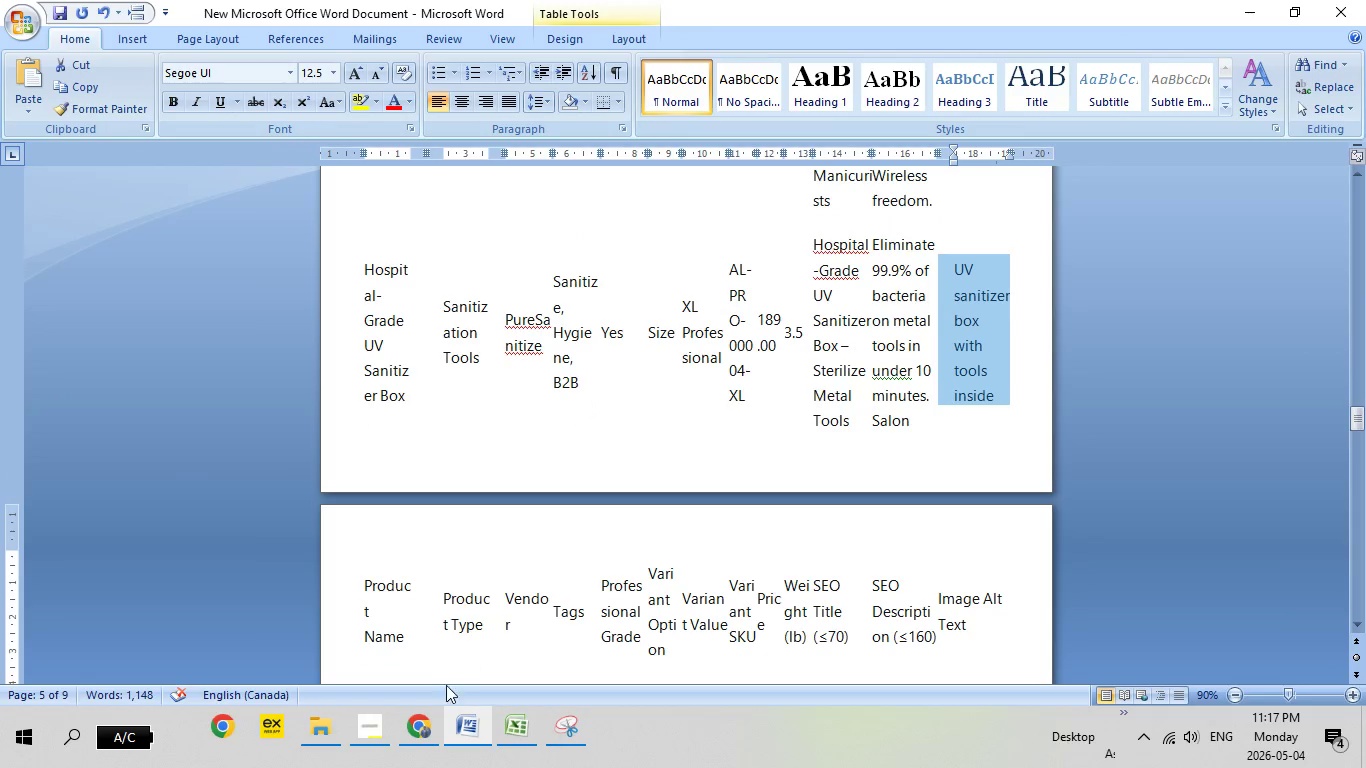 
left_click([429, 723])
 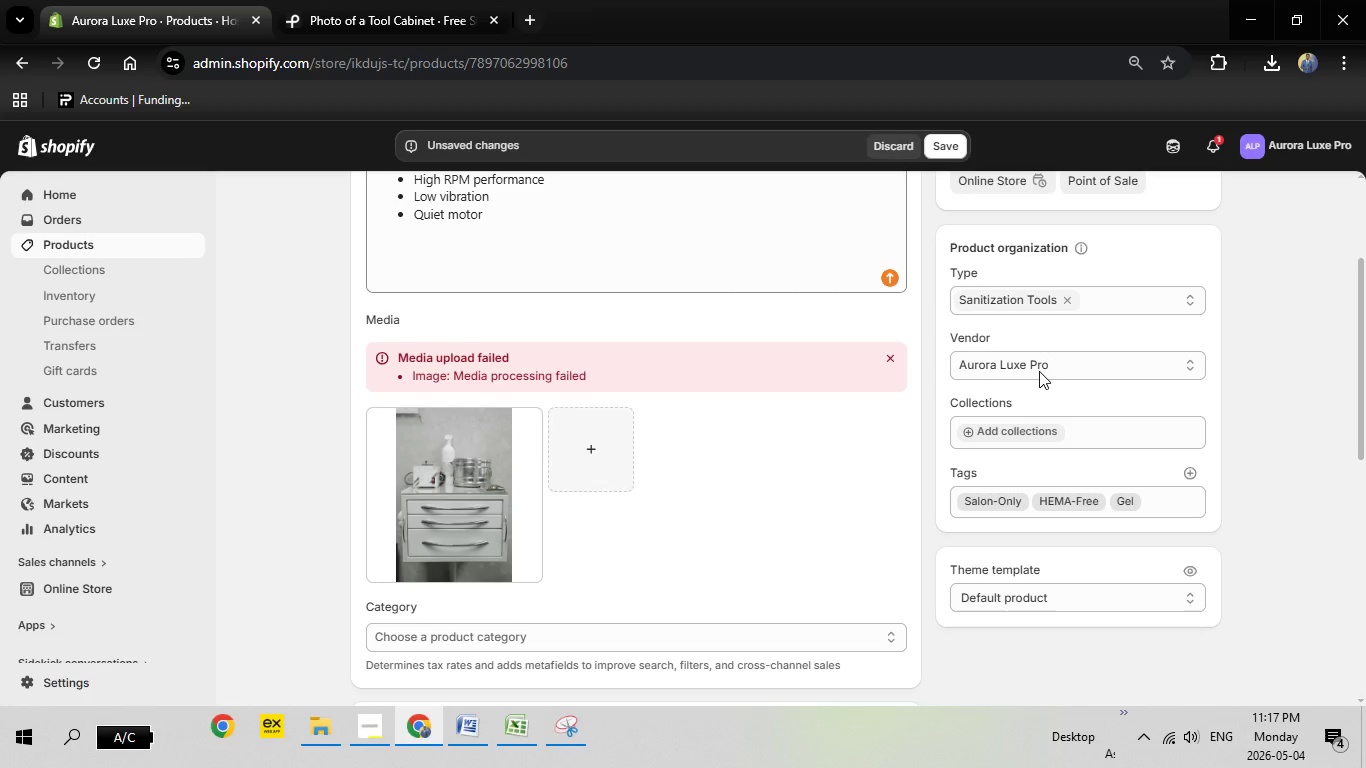 
left_click([1039, 371])
 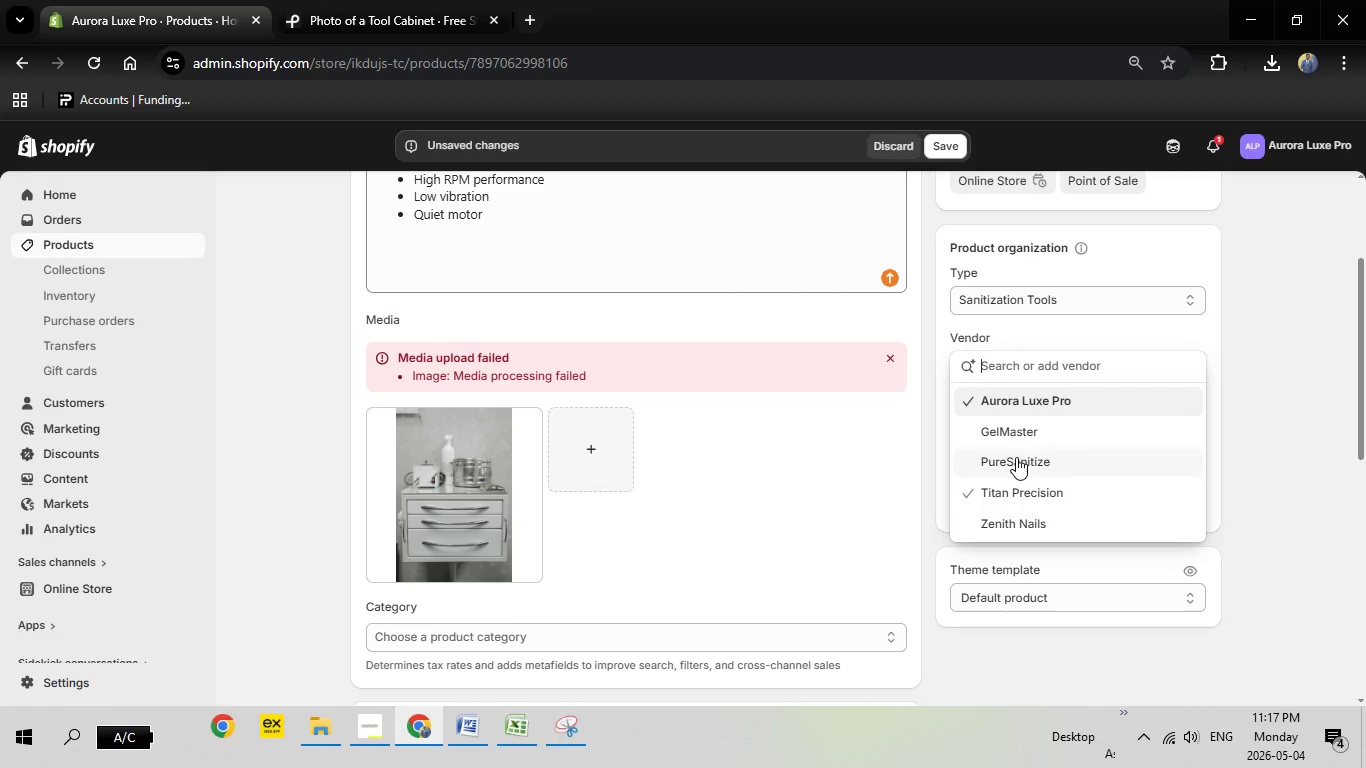 
left_click([1017, 455])
 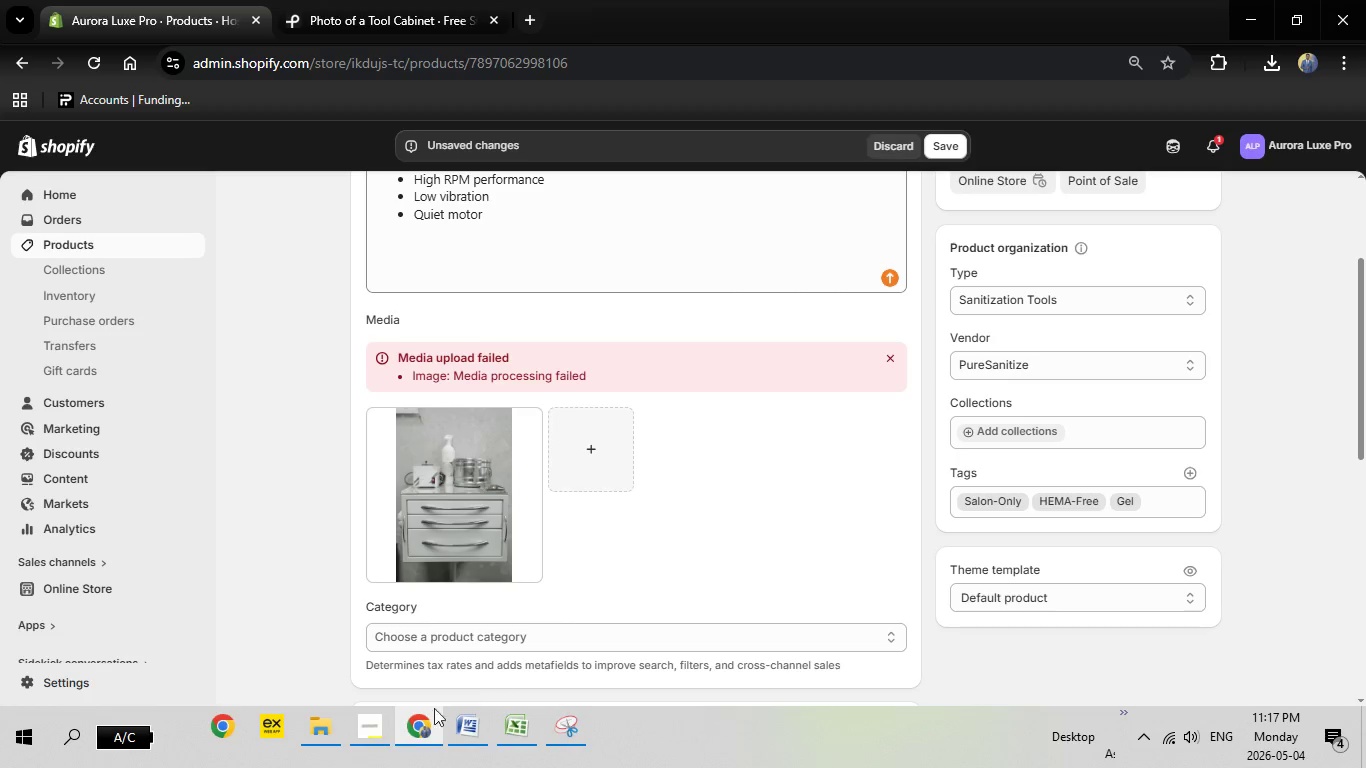 
left_click([366, 723])